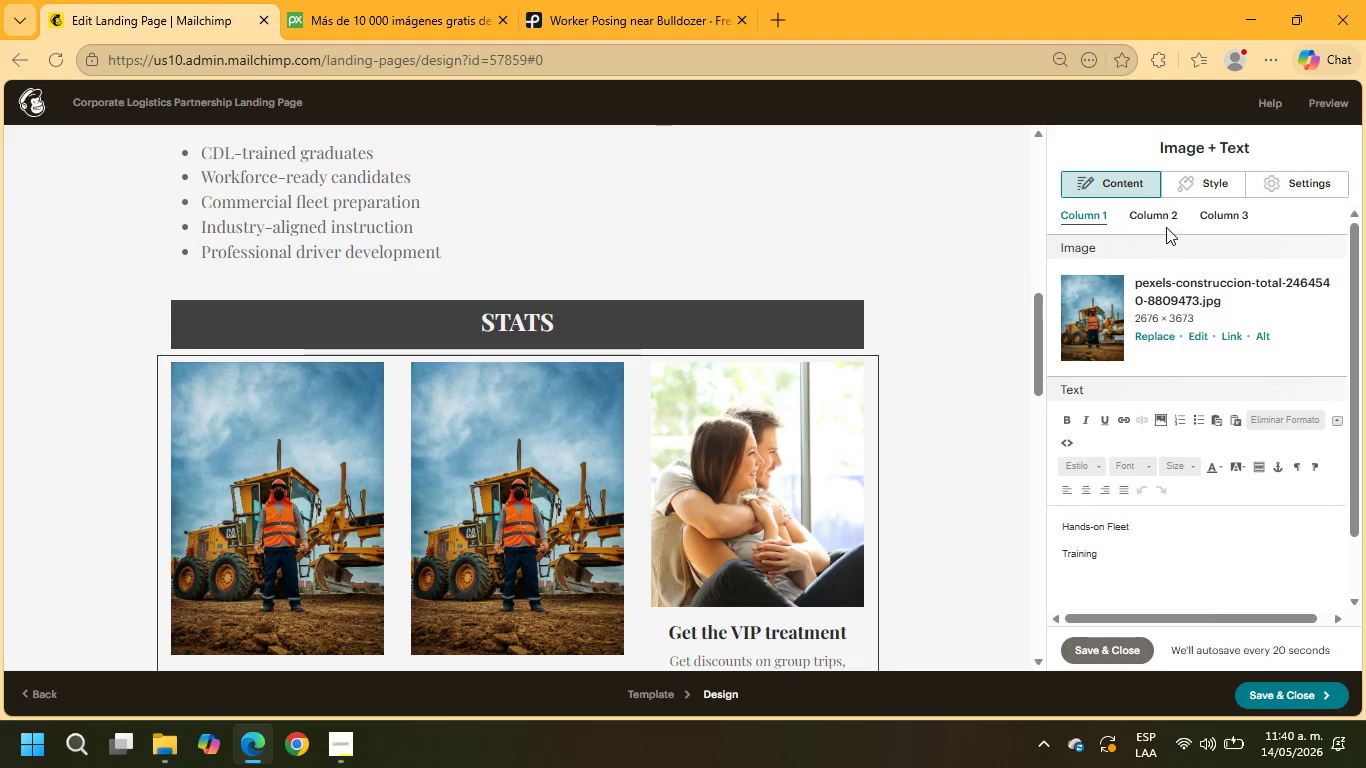 
left_click([1166, 208])
 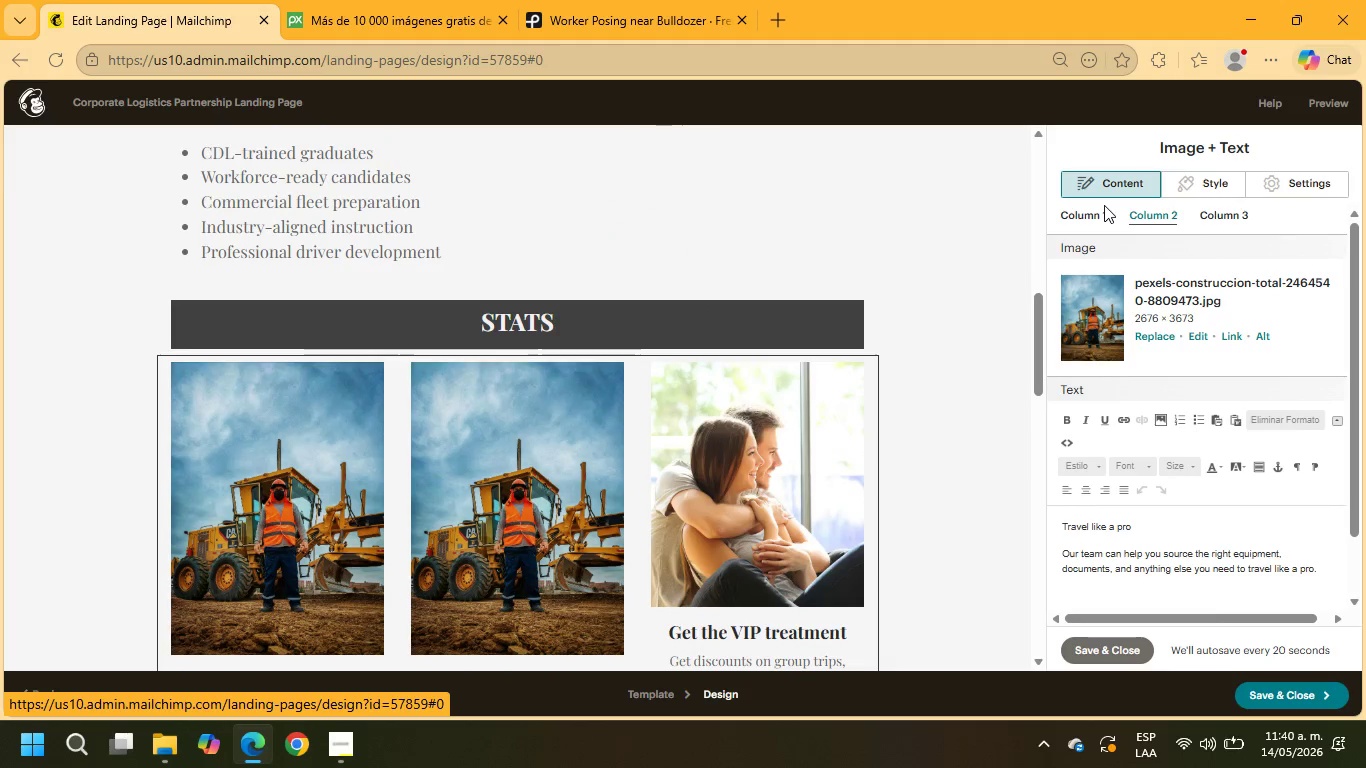 
double_click([1092, 211])
 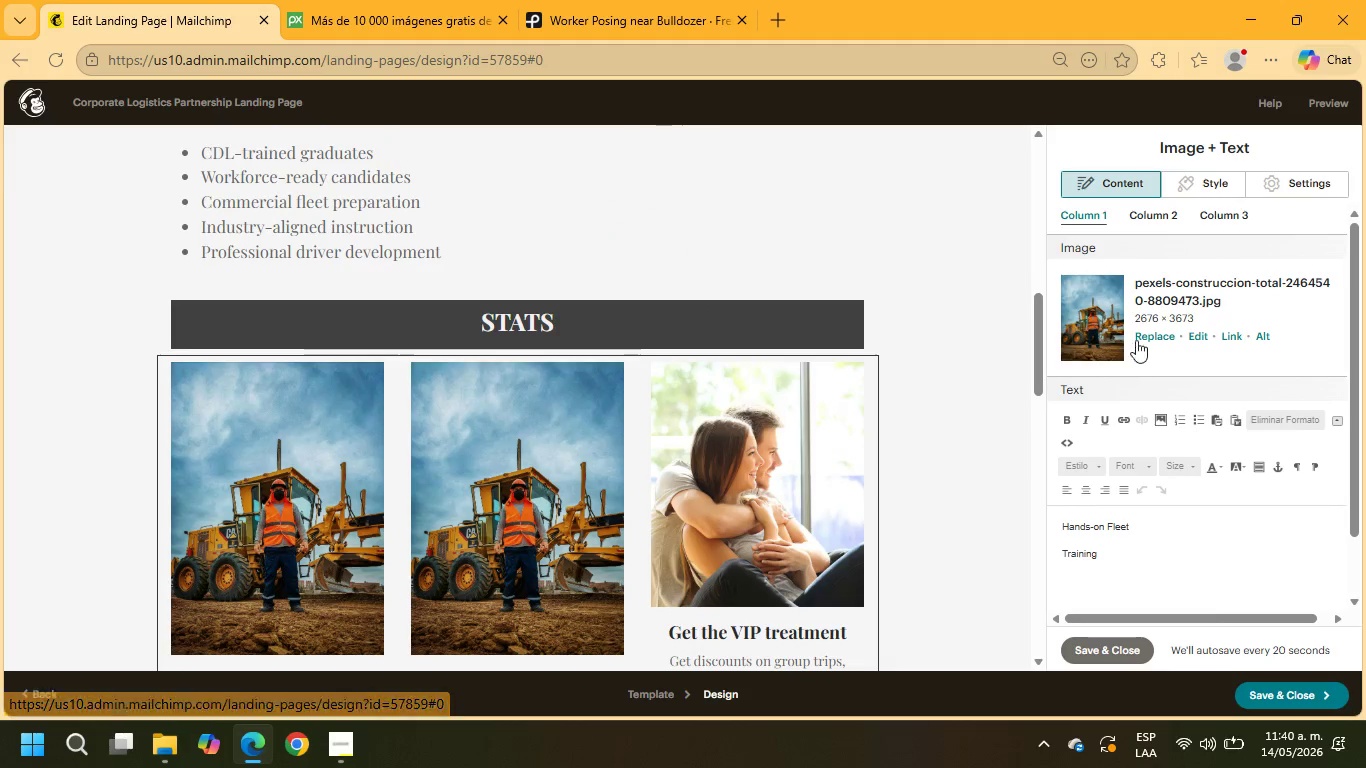 
left_click([1140, 331])
 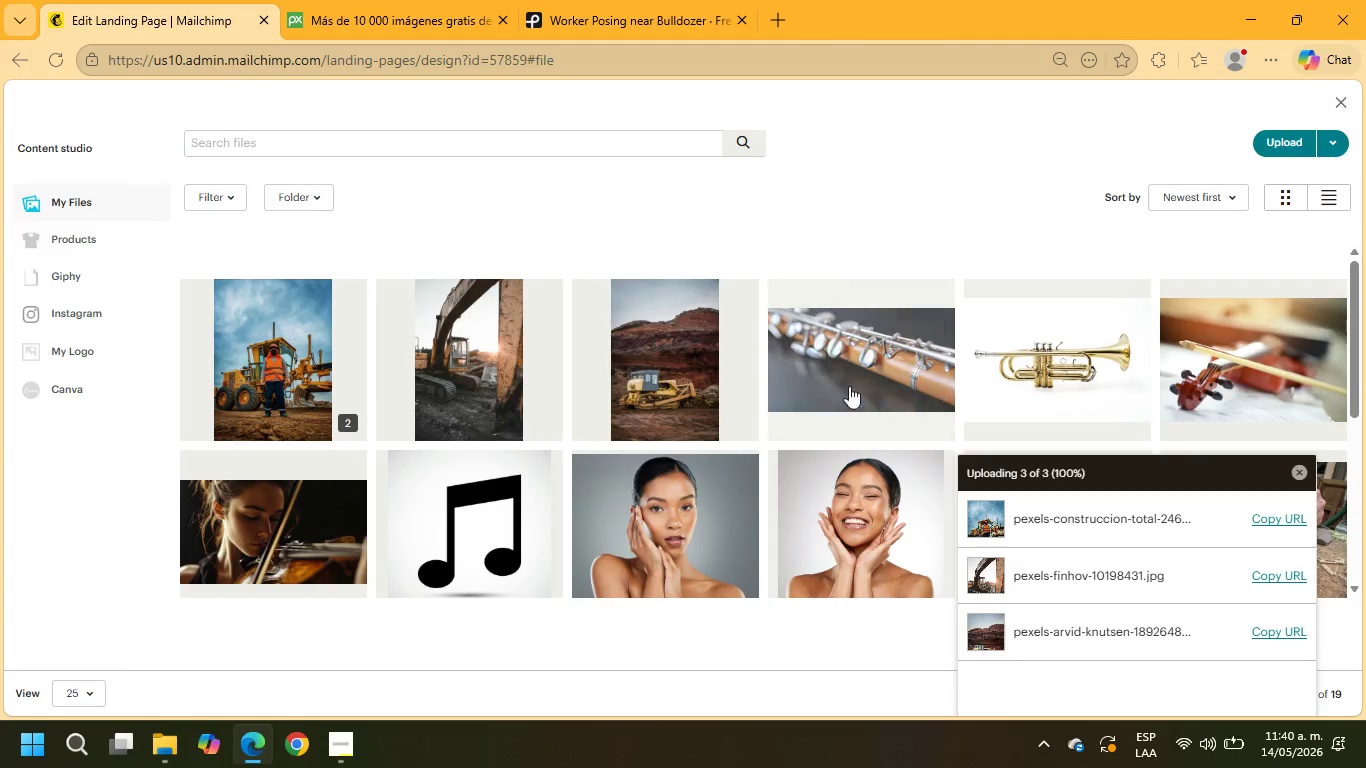 
left_click([502, 361])
 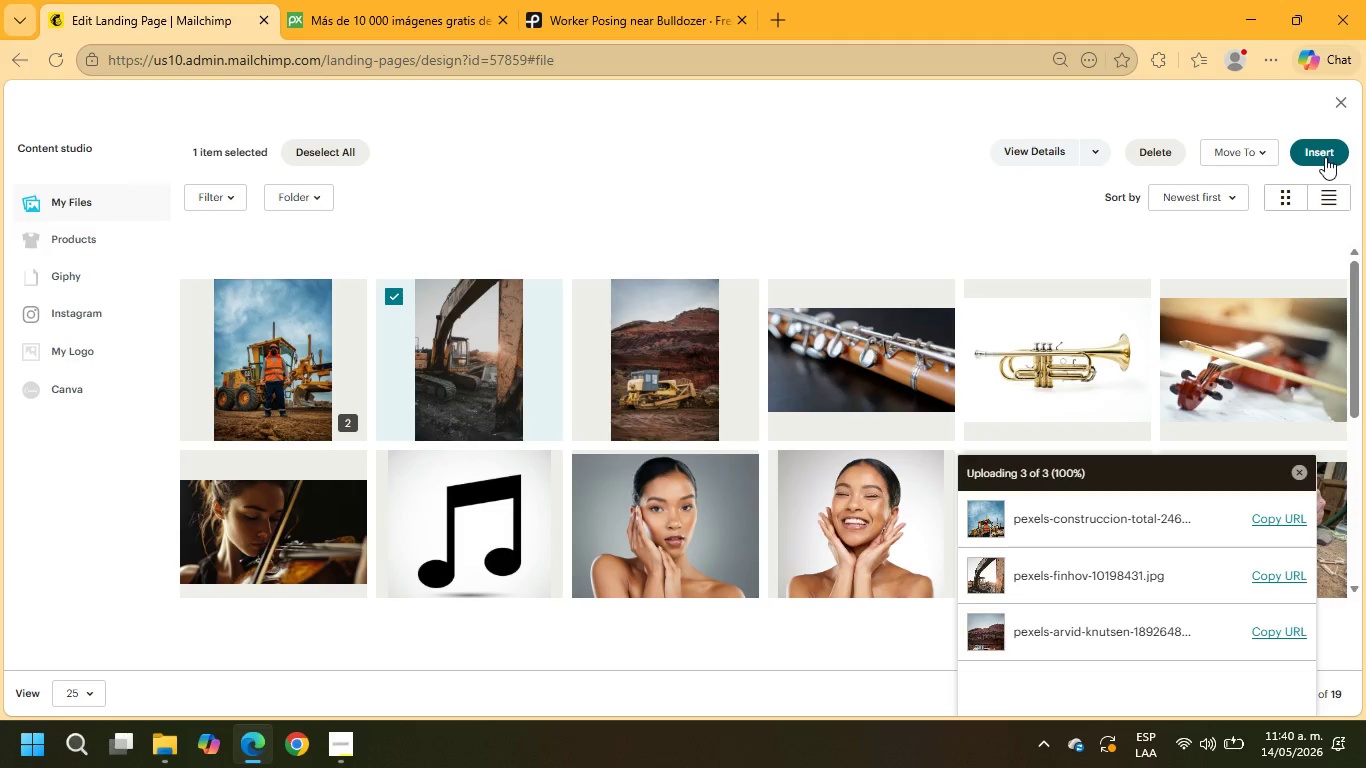 
left_click([1330, 152])
 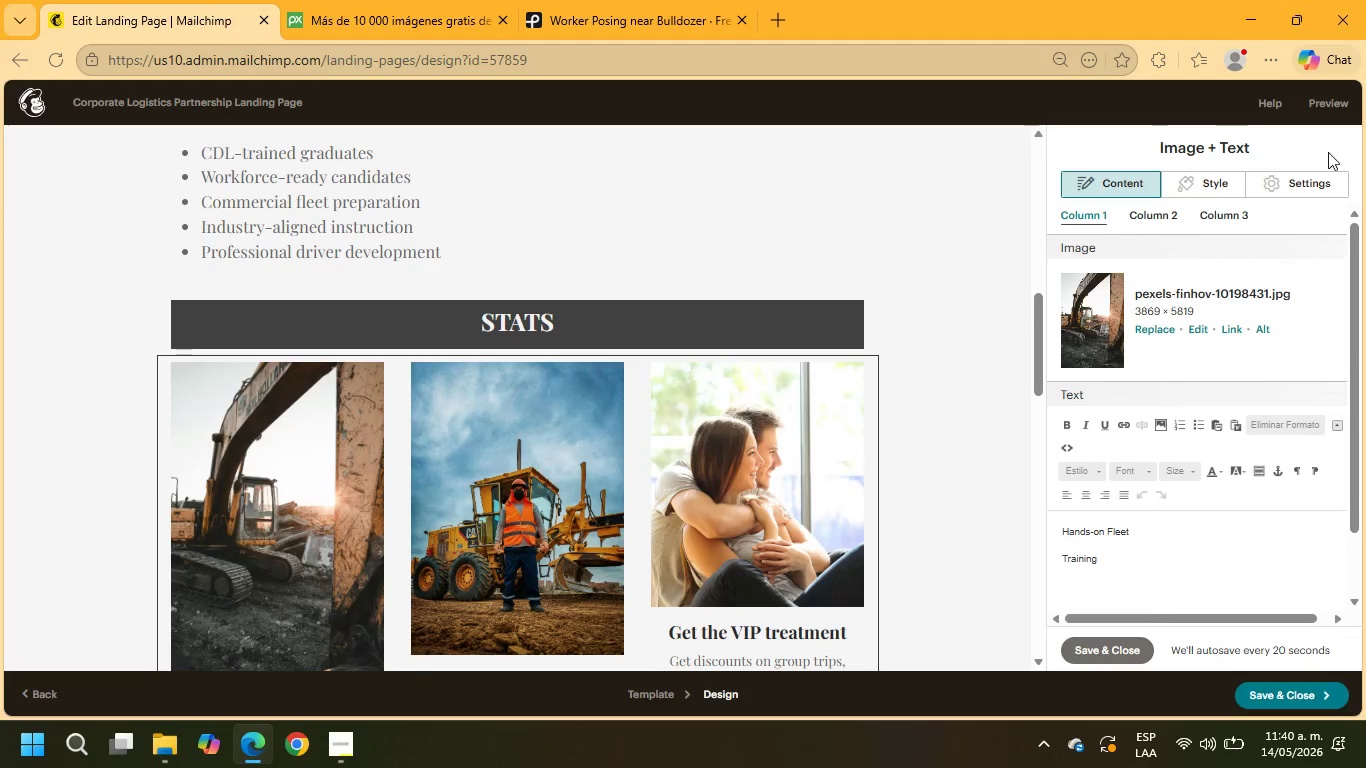 
scroll: coordinate [740, 414], scroll_direction: down, amount: 2.0
 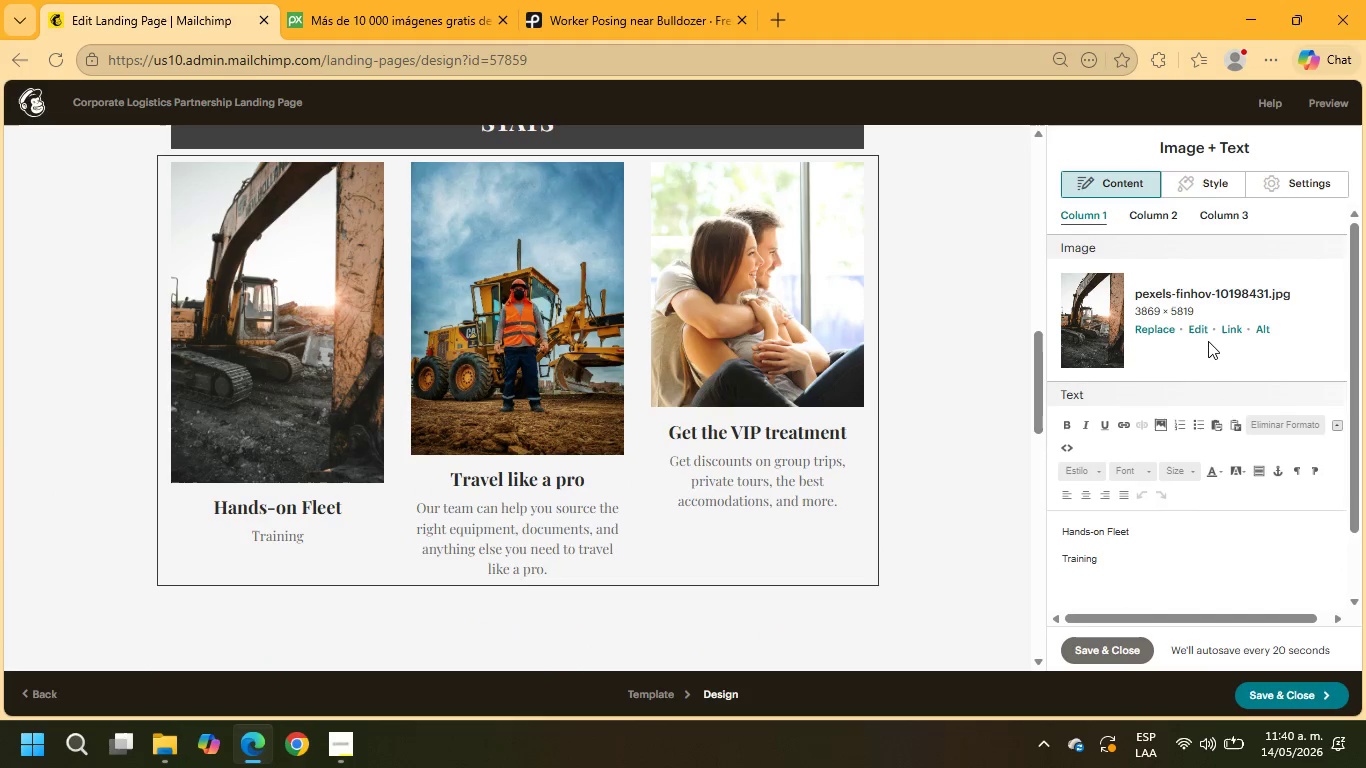 
left_click([1202, 333])
 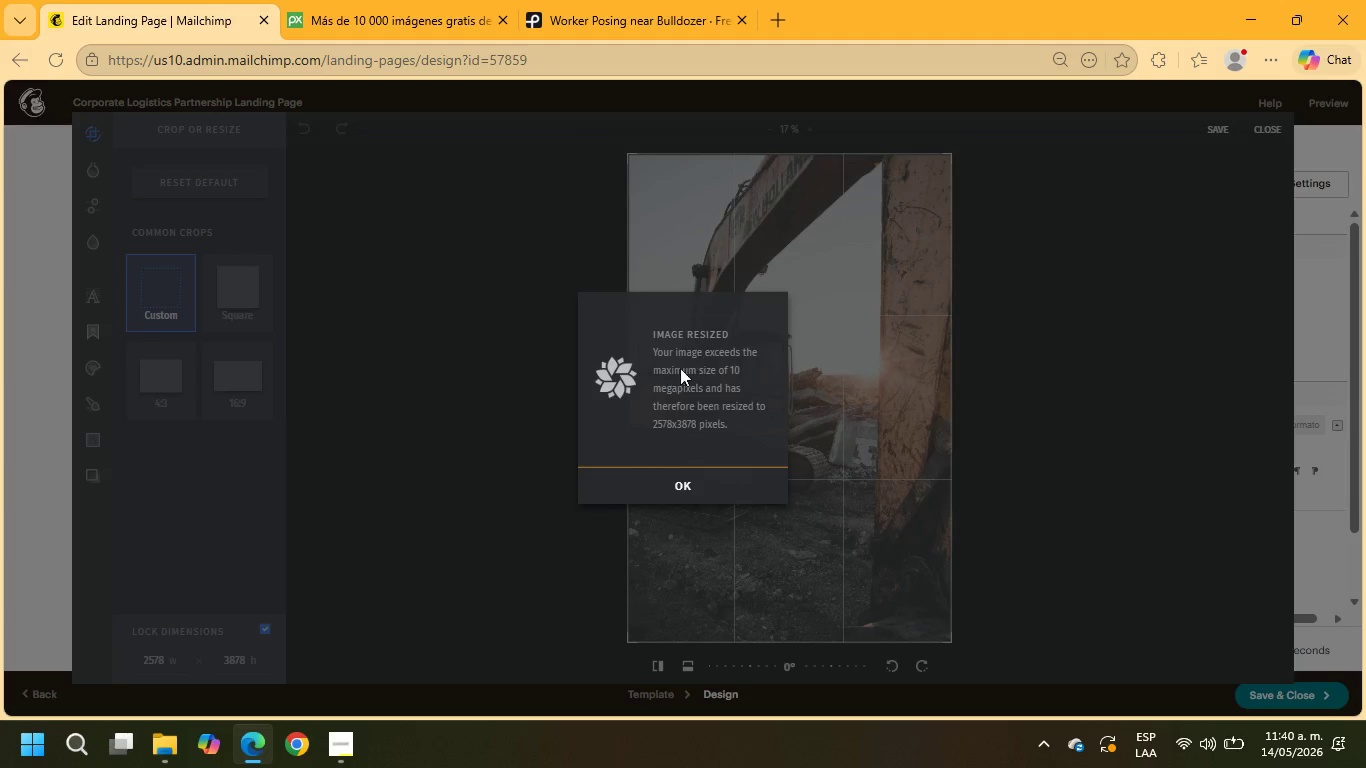 
wait(9.48)
 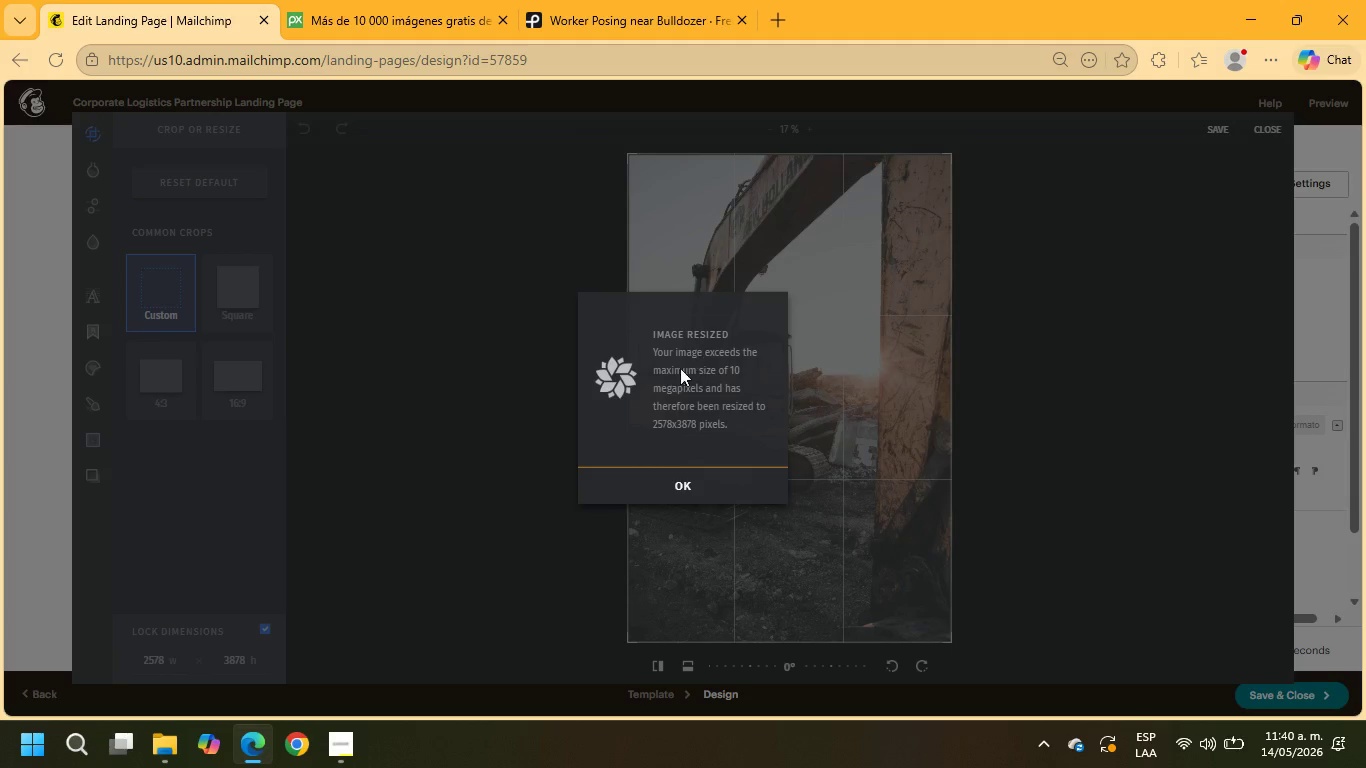 
left_click([227, 297])
 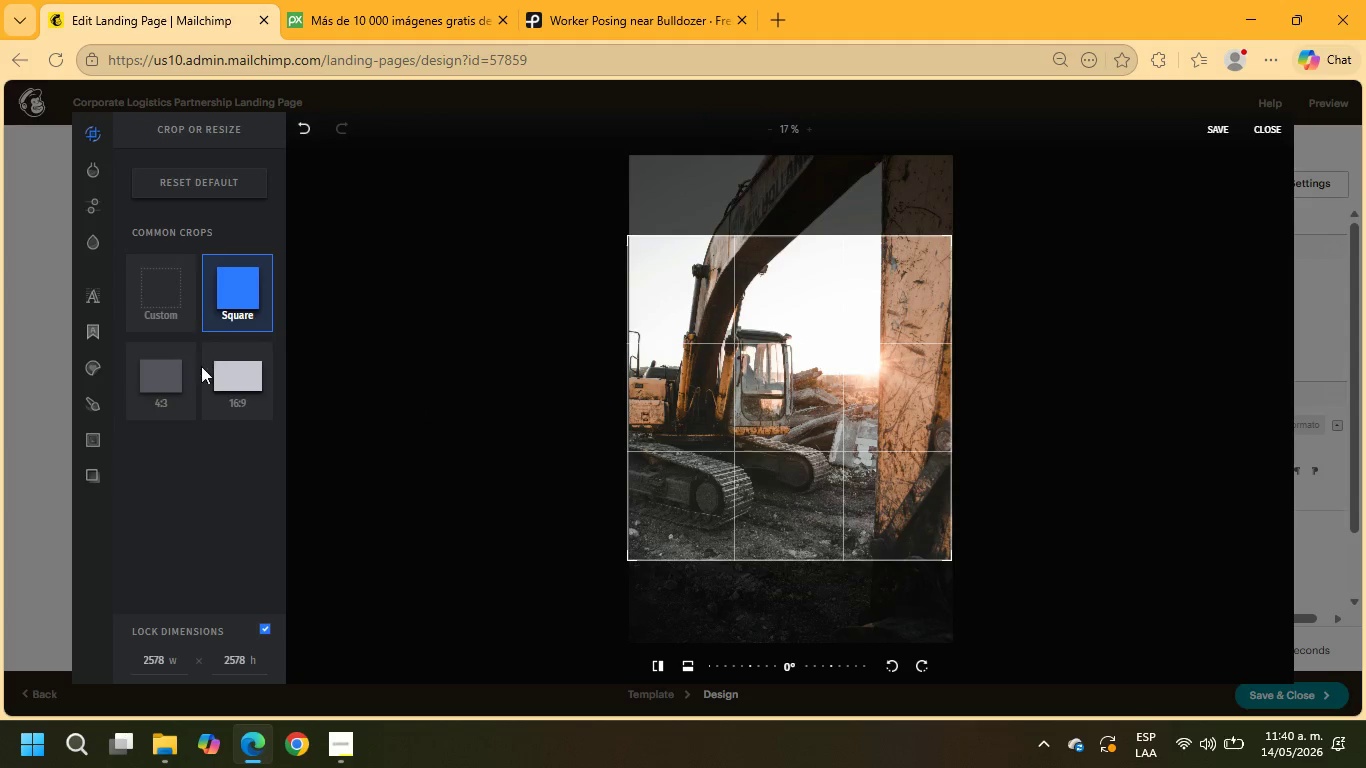 
left_click([176, 292])
 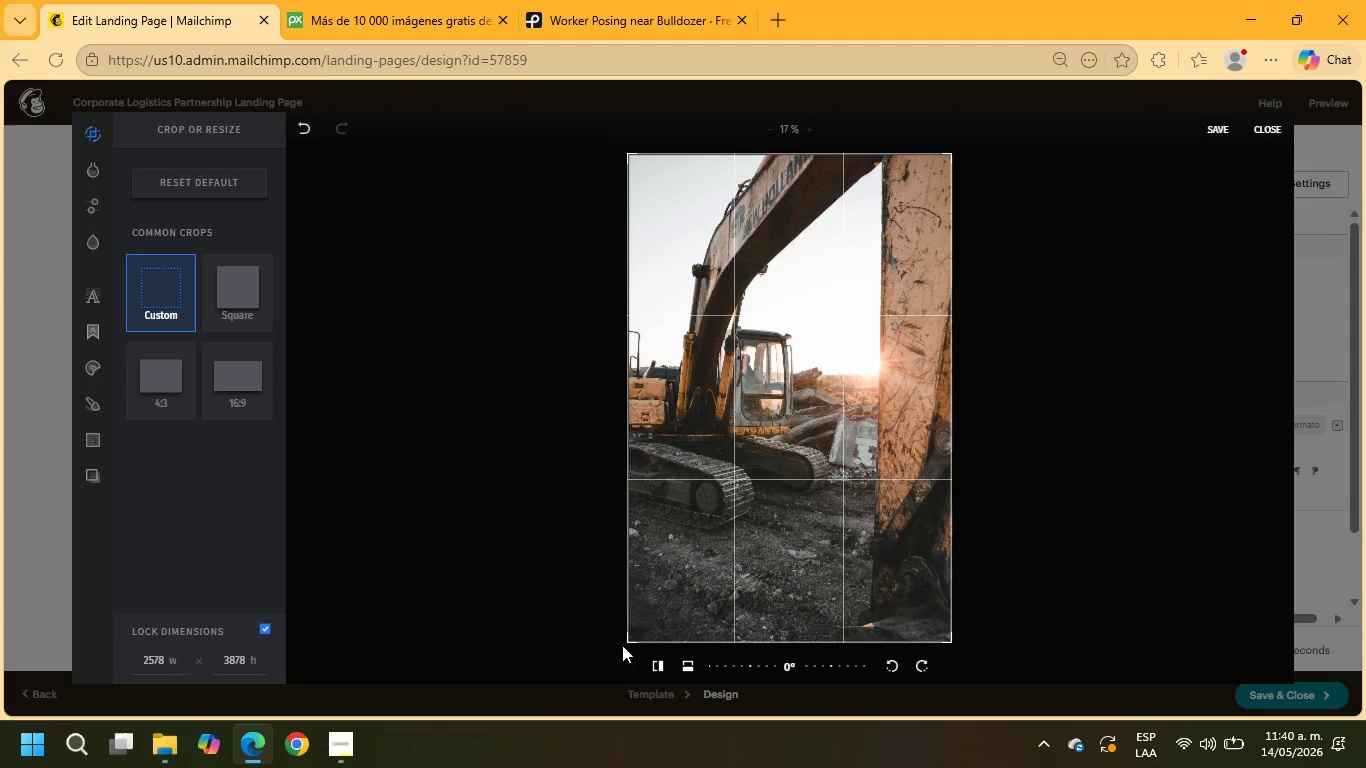 
left_click_drag(start_coordinate=[626, 639], to_coordinate=[664, 521])
 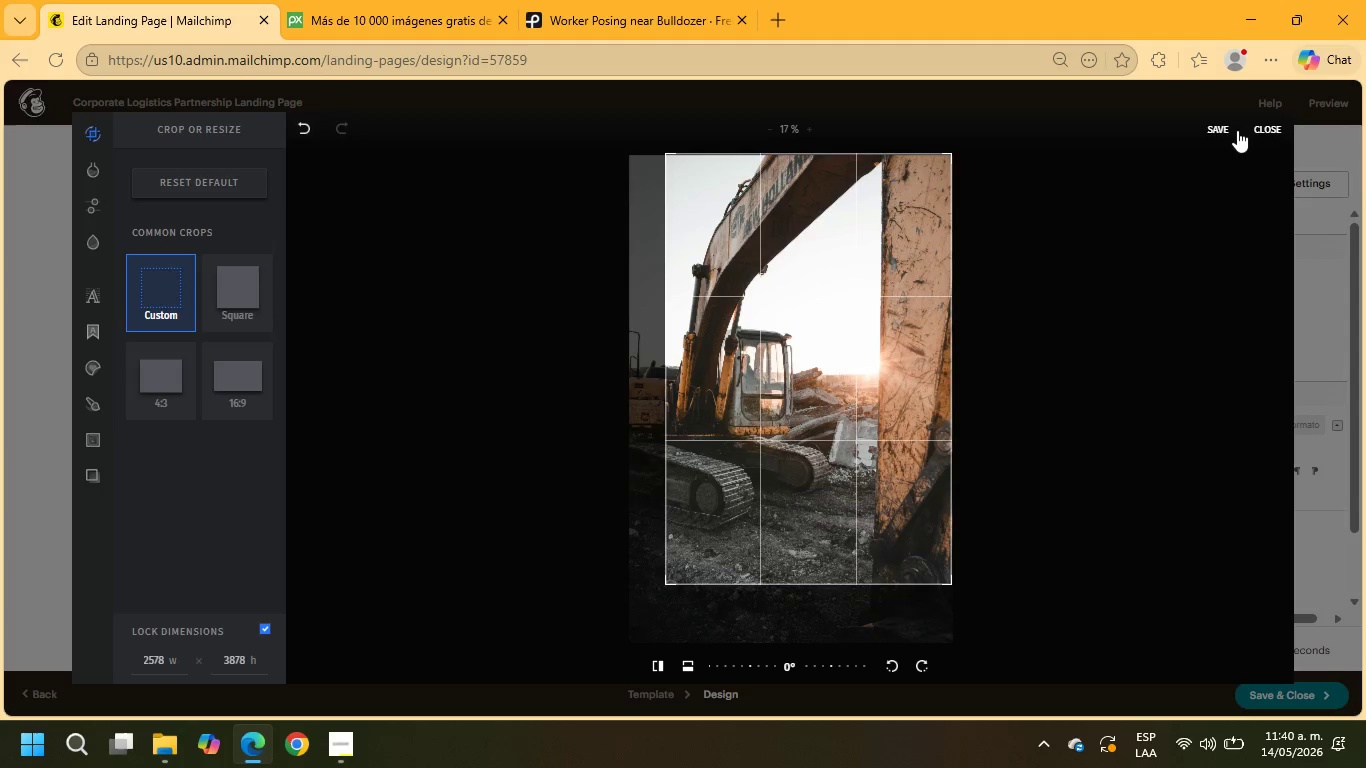 
left_click([1219, 130])
 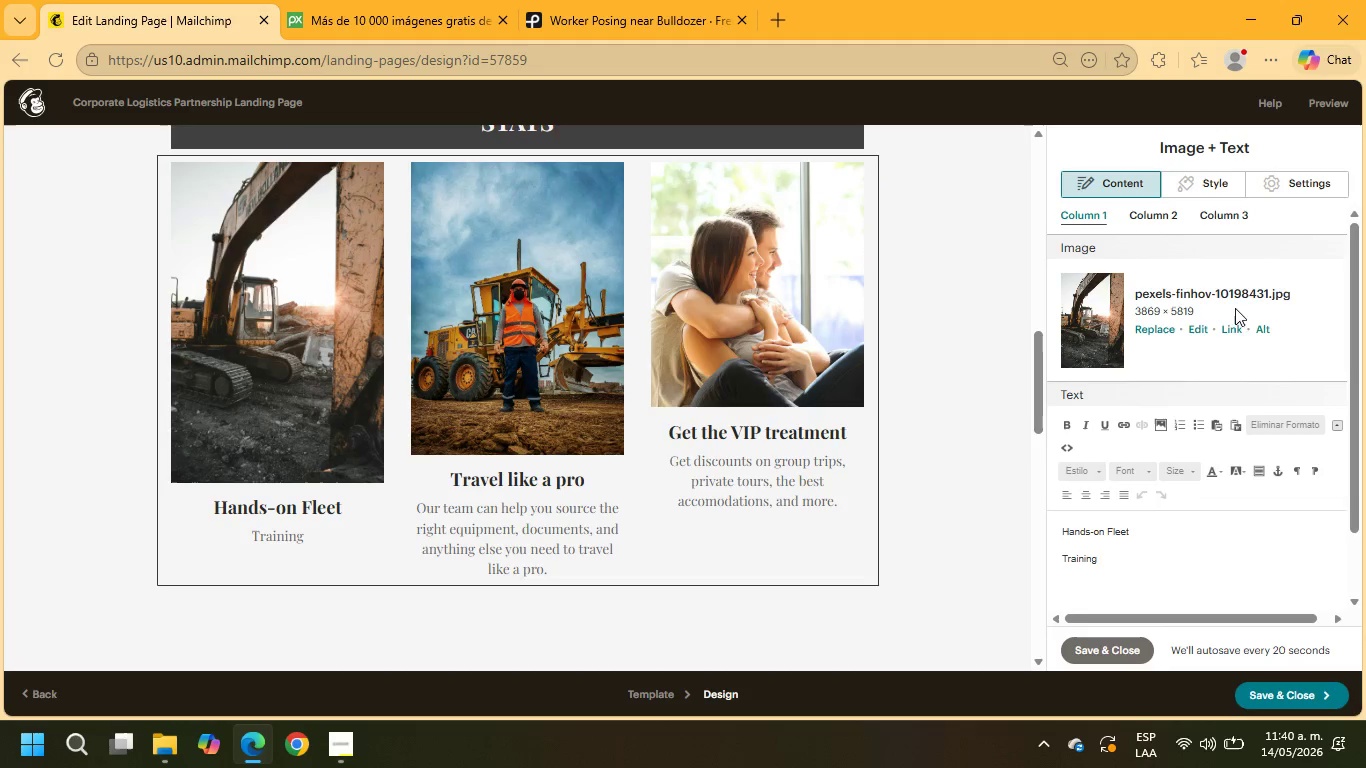 
wait(6.69)
 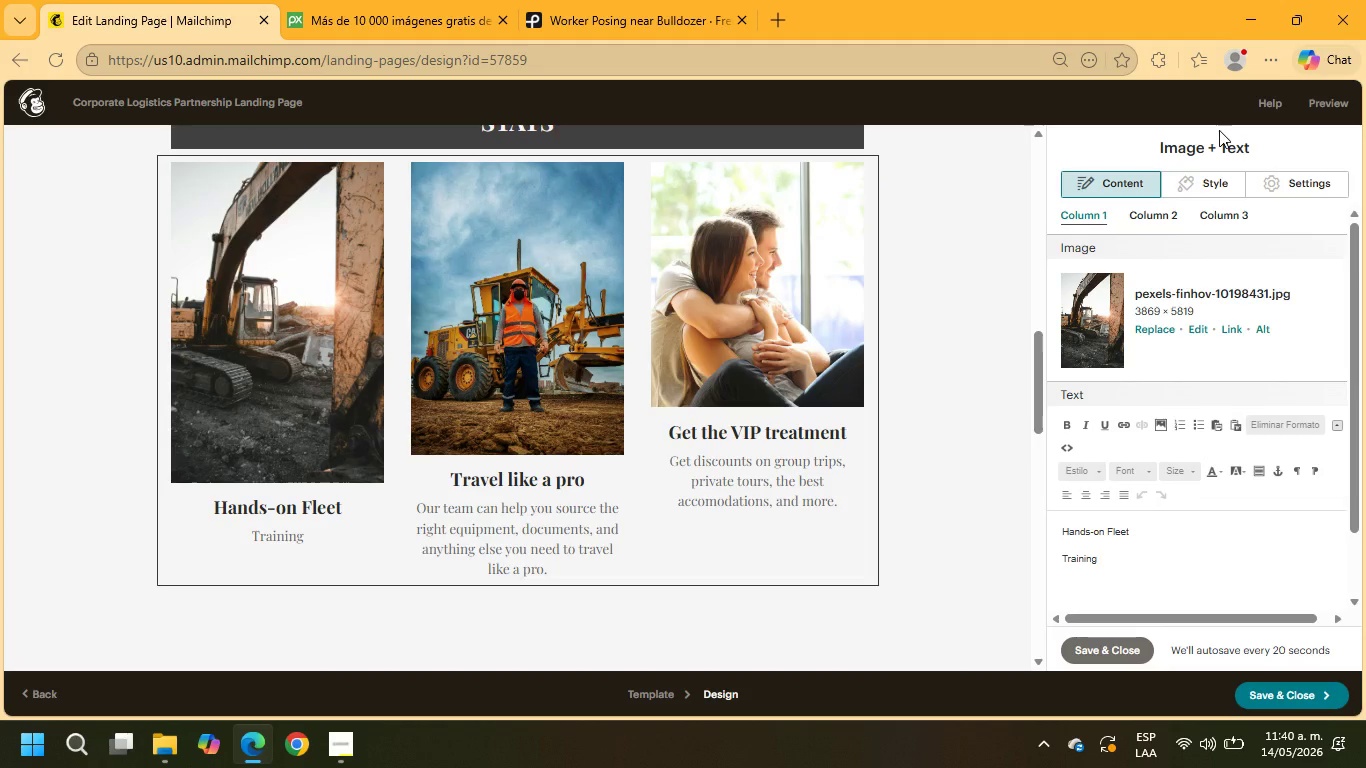 
left_click([1118, 654])
 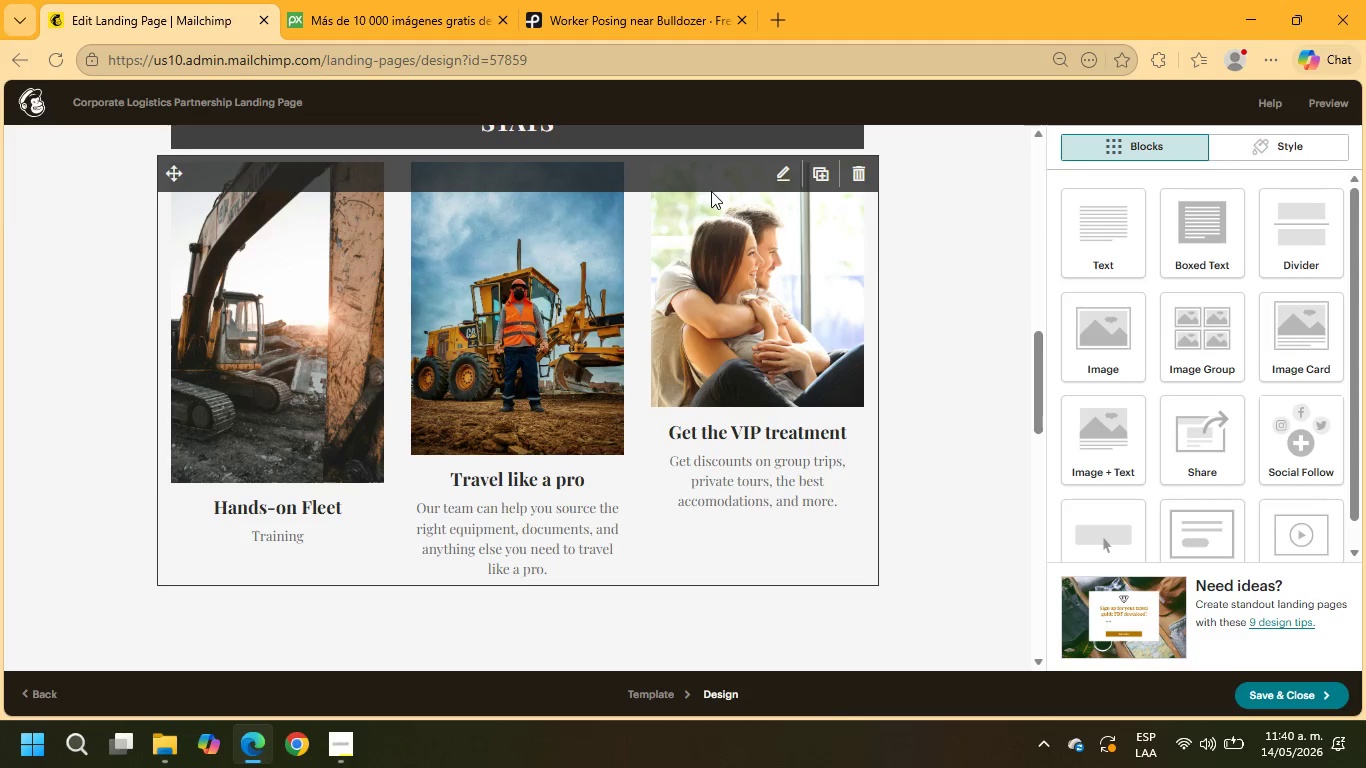 
left_click([781, 166])
 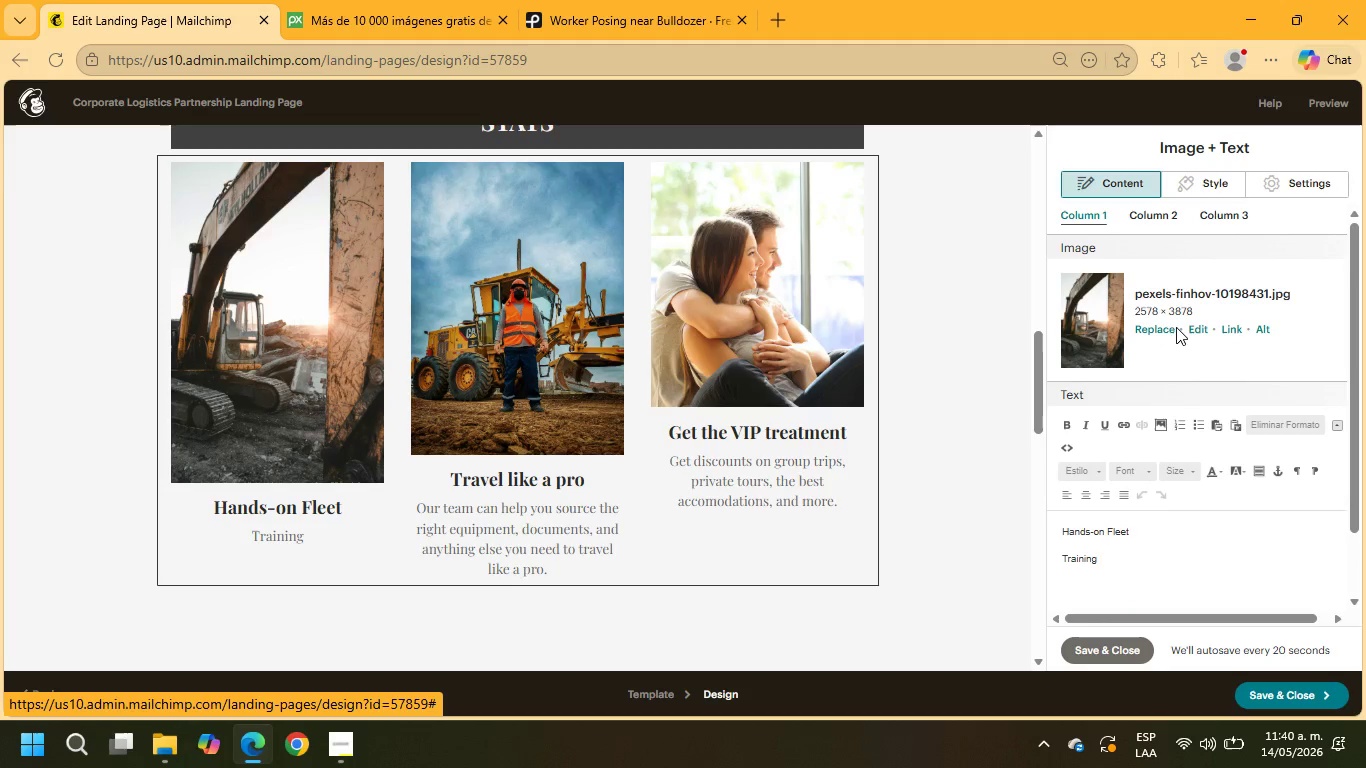 
left_click([1194, 328])
 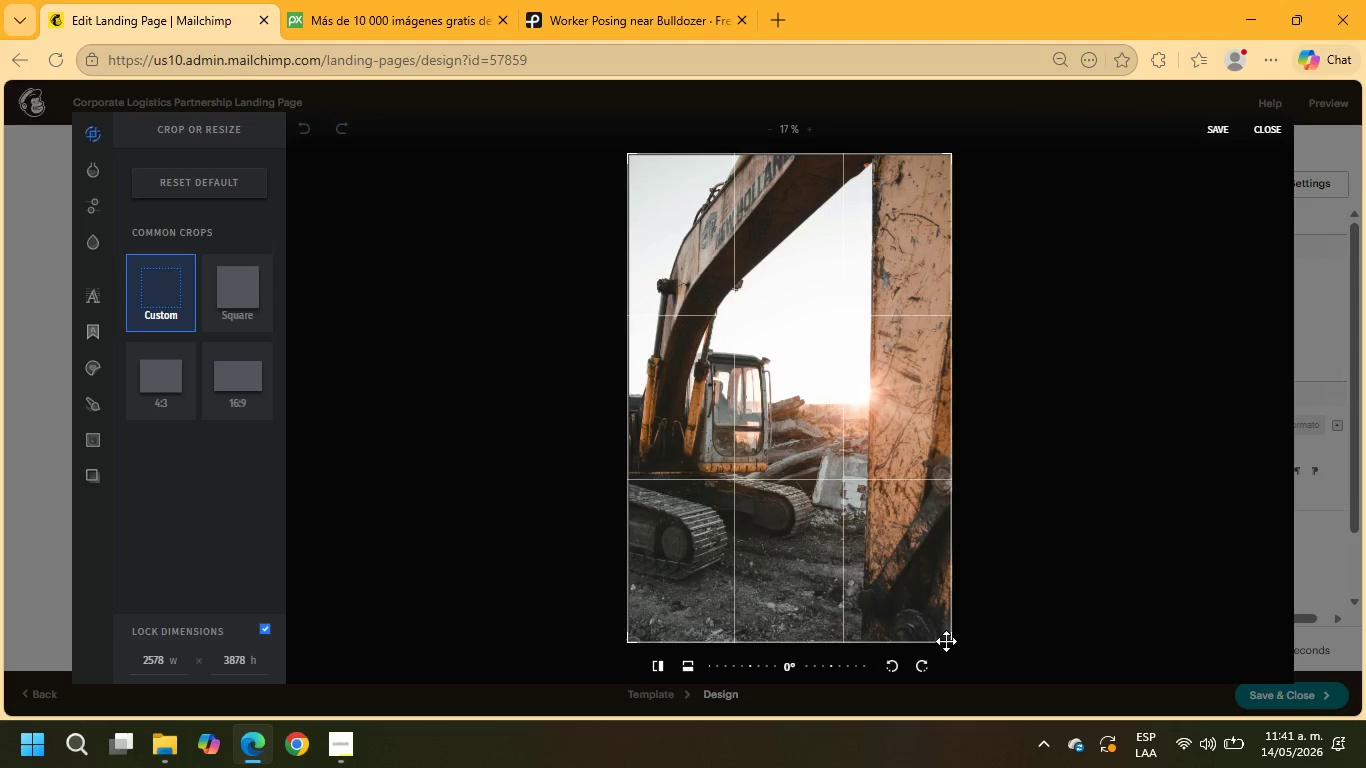 
wait(5.72)
 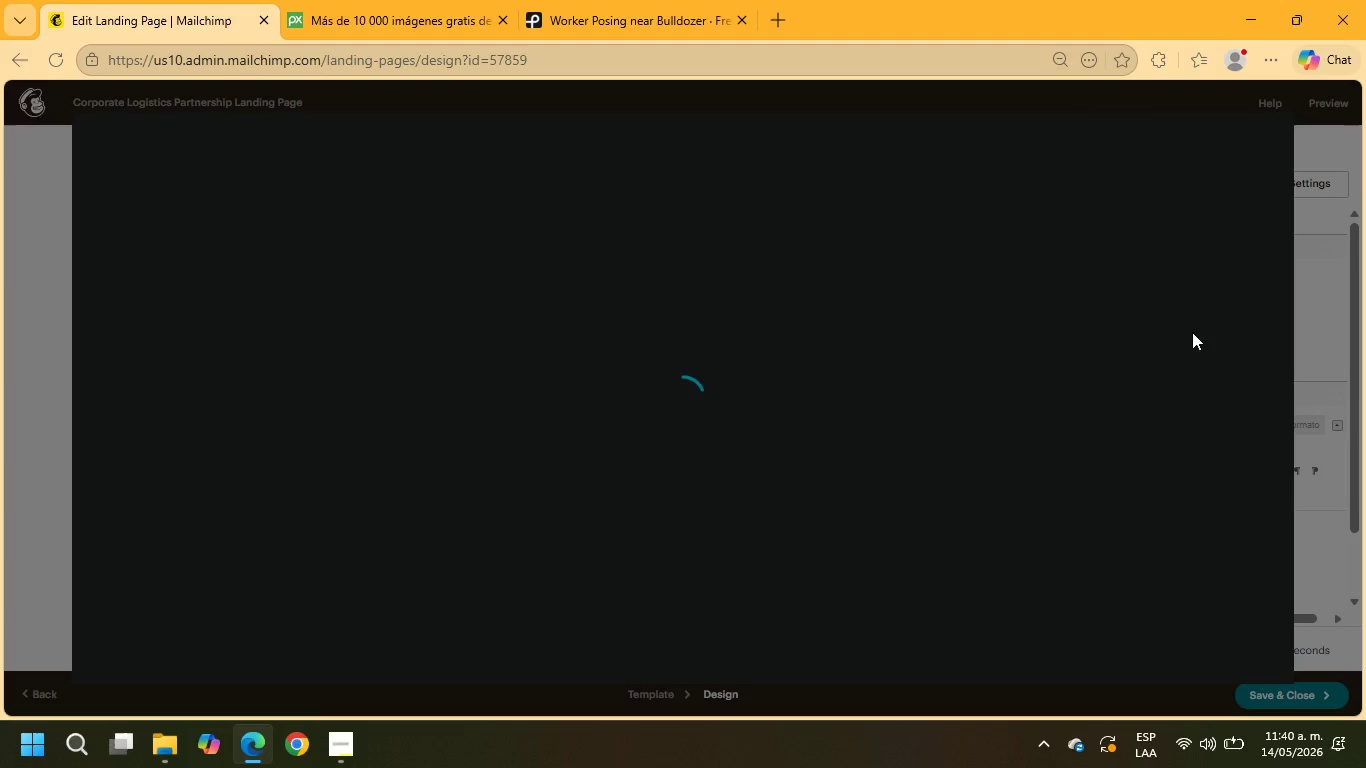 
left_click_drag(start_coordinate=[952, 638], to_coordinate=[948, 627])
 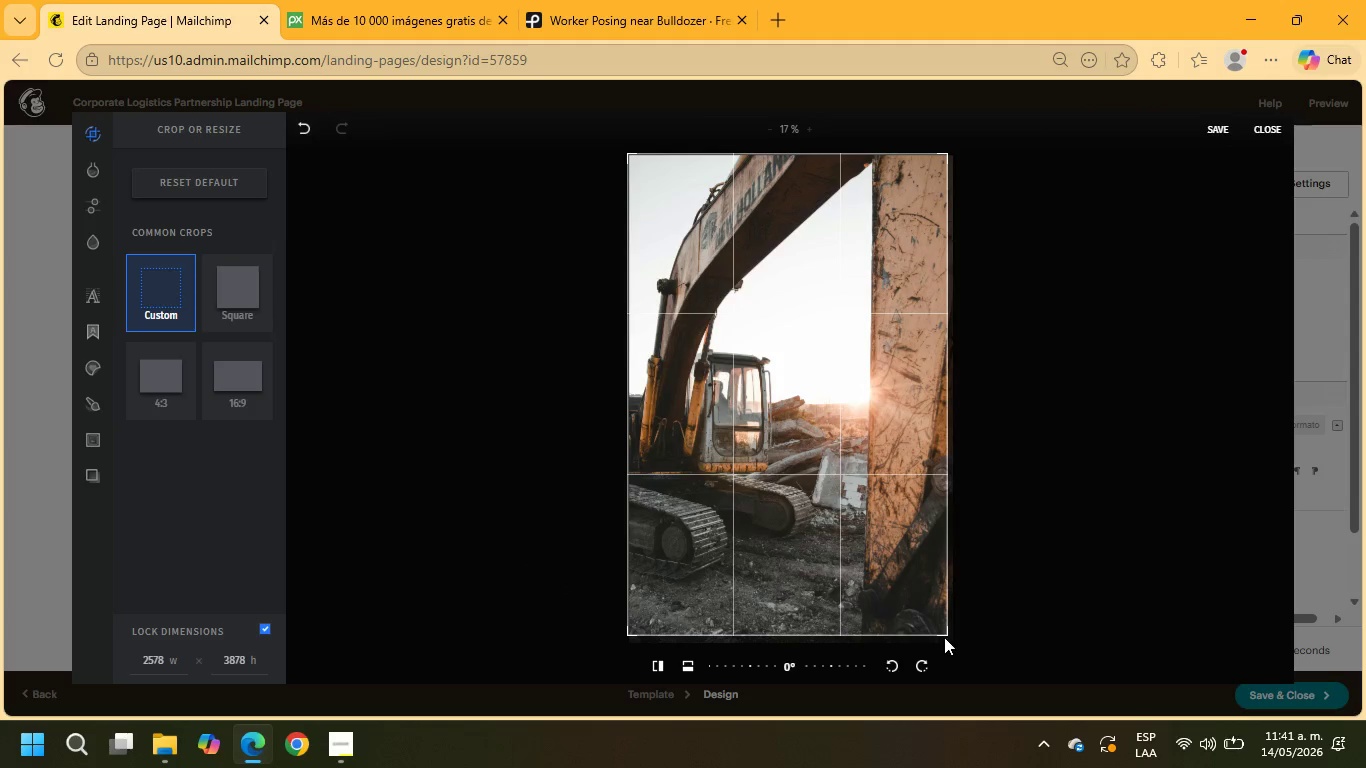 
left_click_drag(start_coordinate=[945, 633], to_coordinate=[923, 578])
 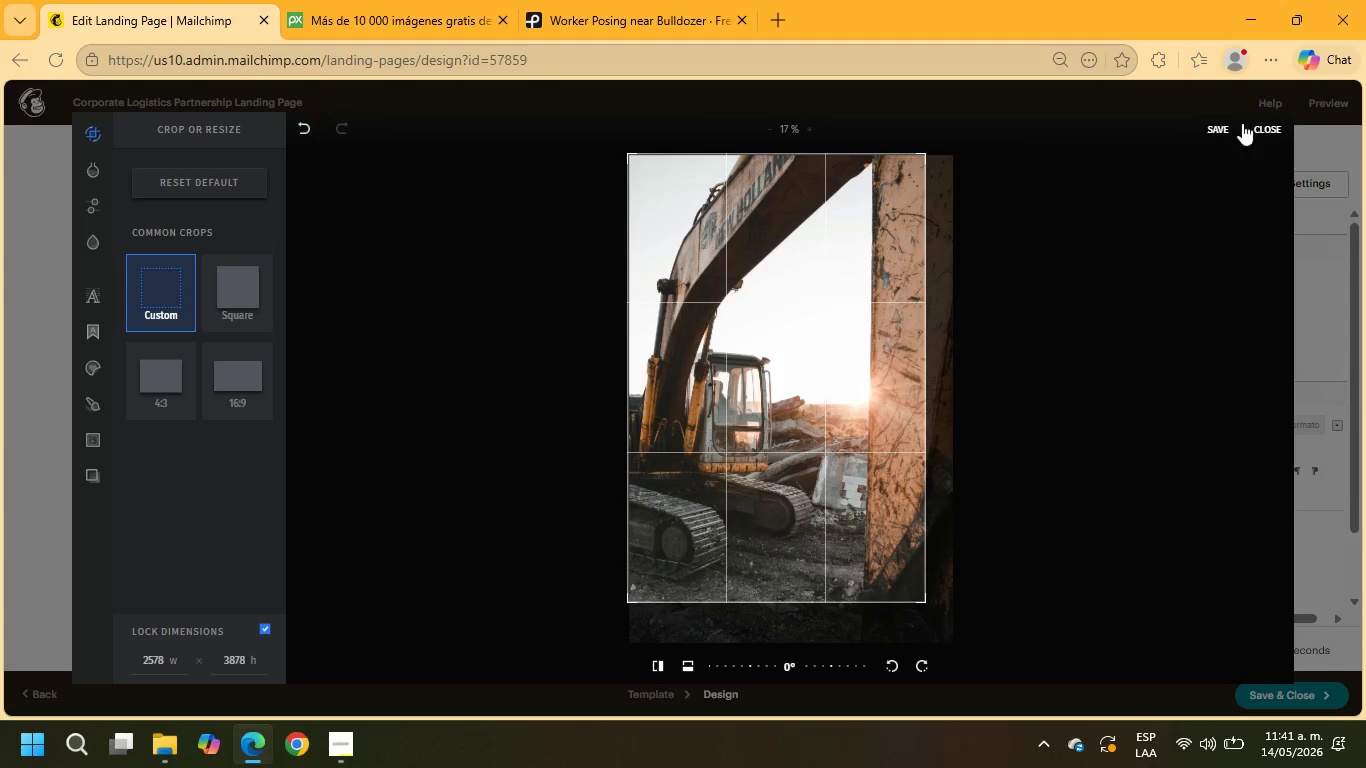 
mouse_move([1200, 131])
 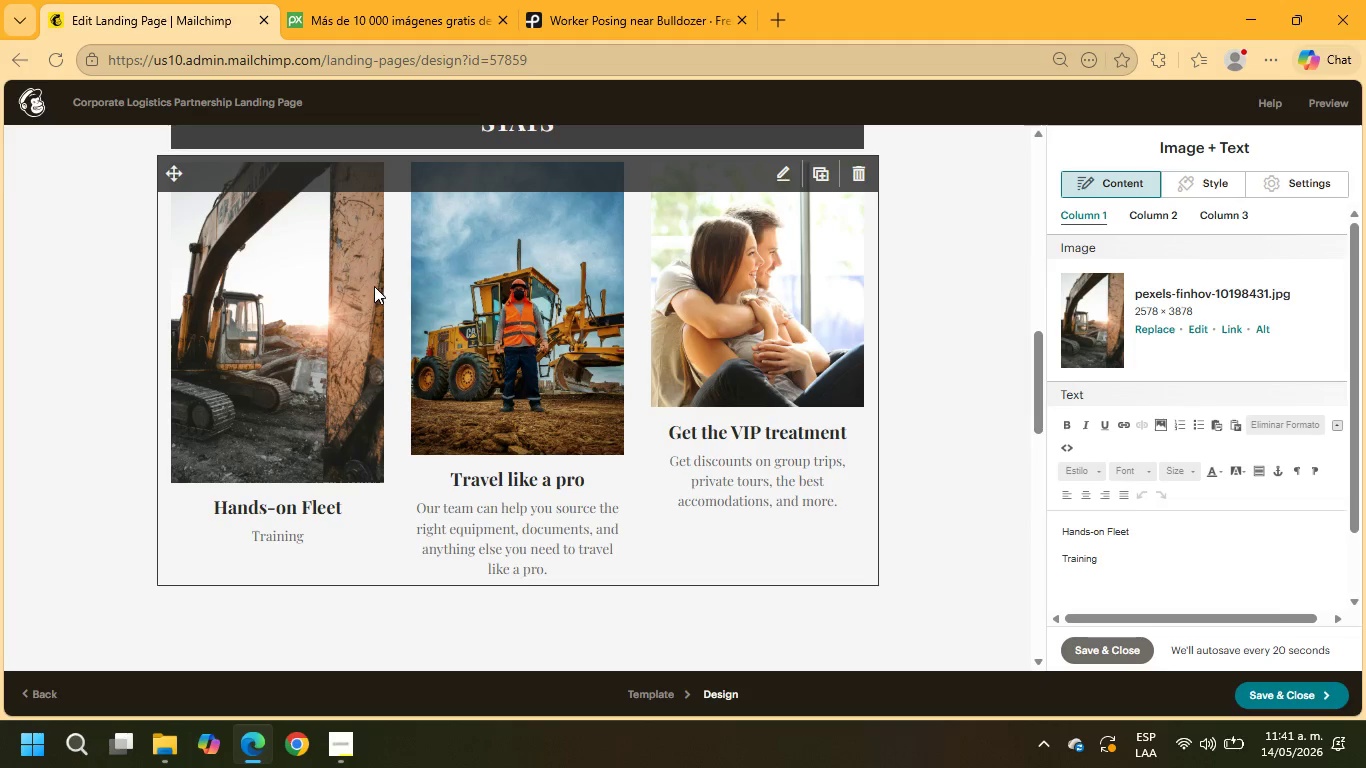 
left_click([353, 365])
 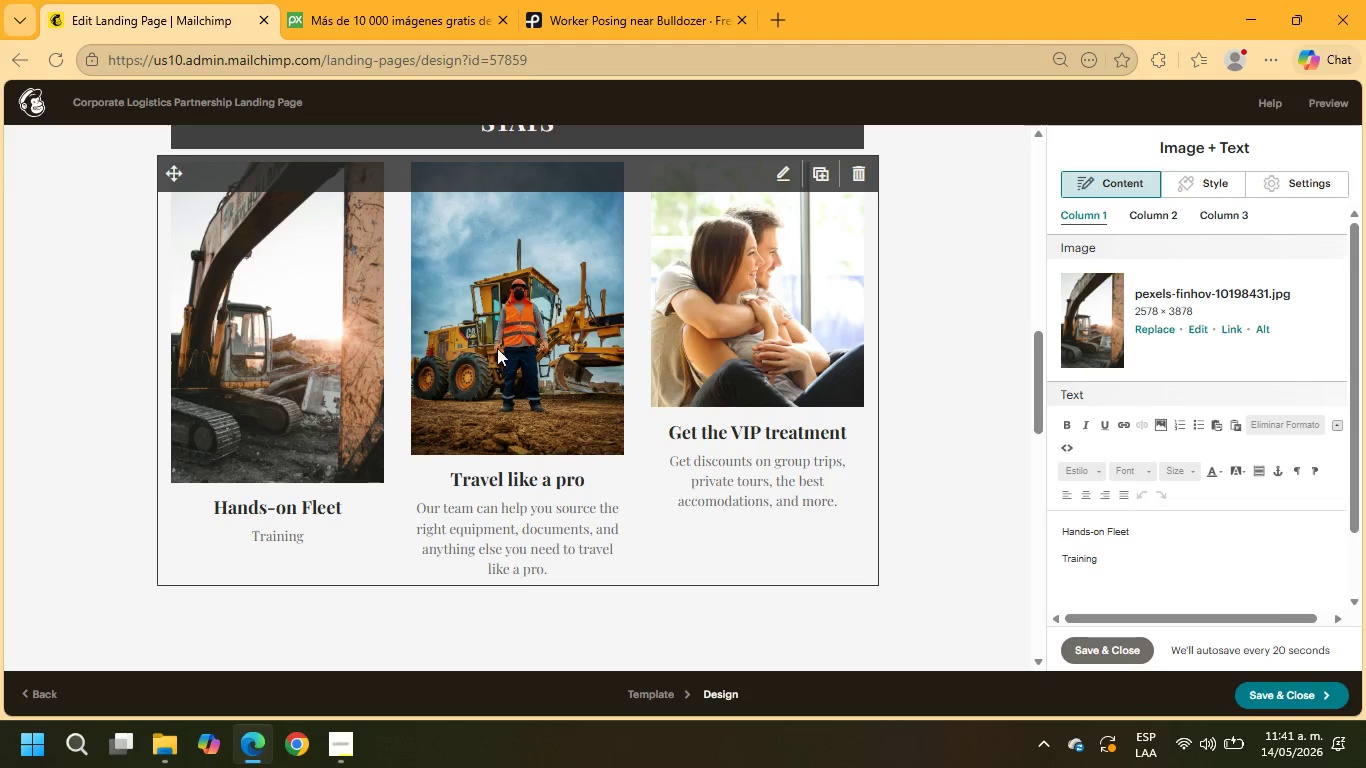 
left_click([499, 346])
 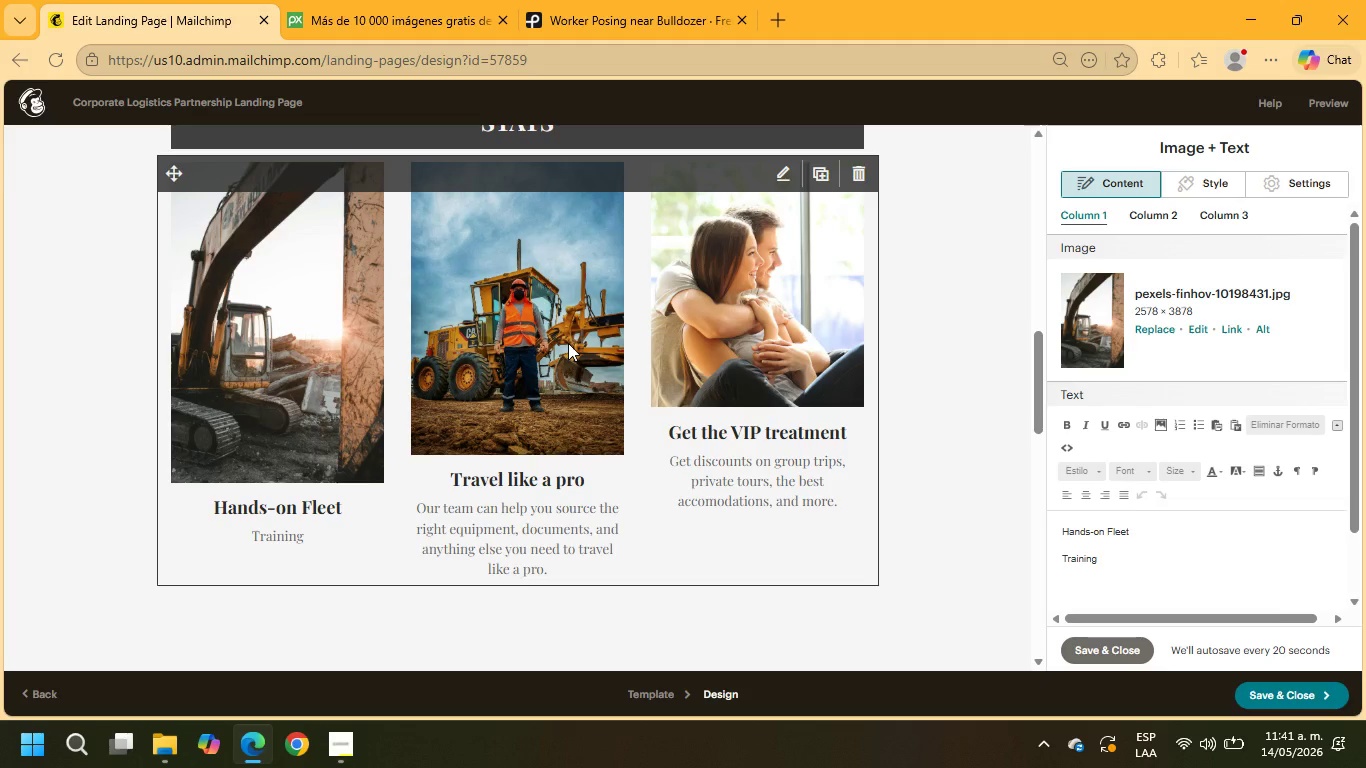 
left_click([568, 343])
 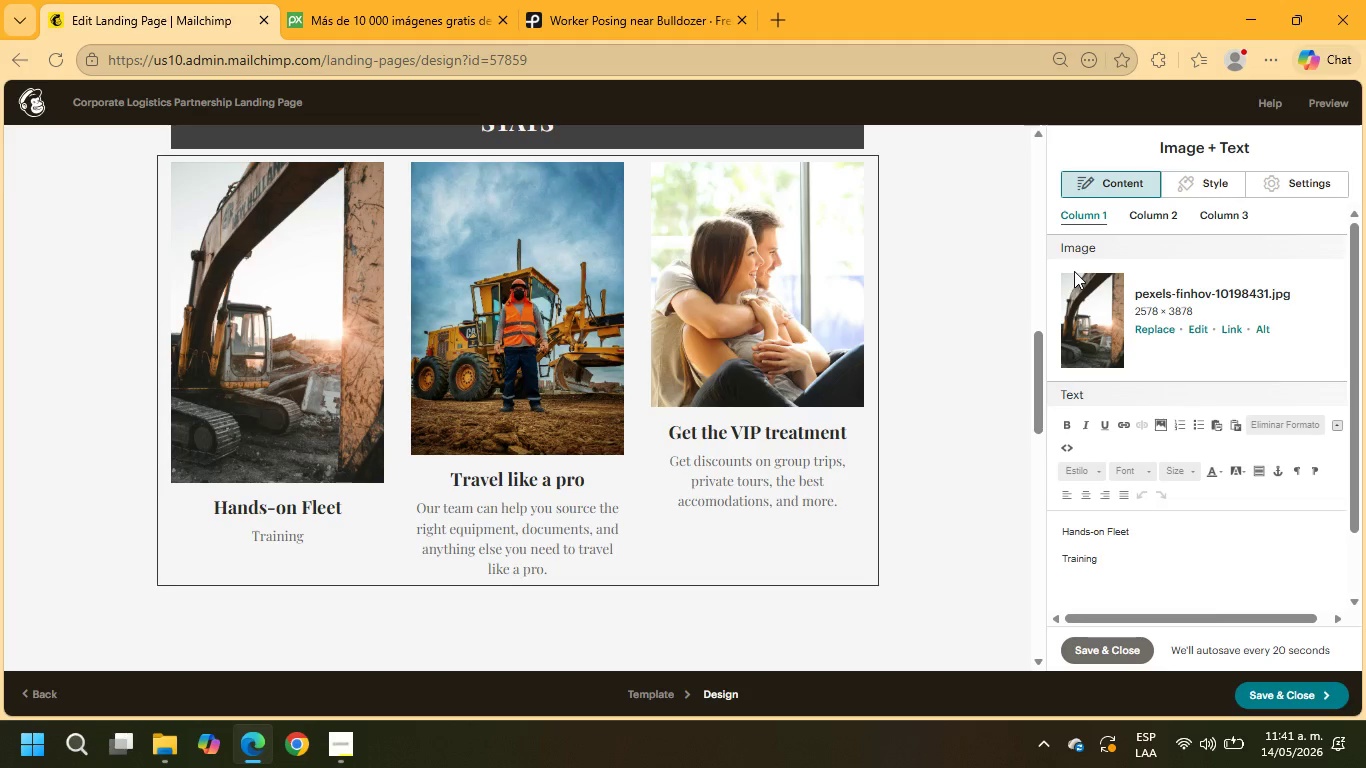 
wait(6.44)
 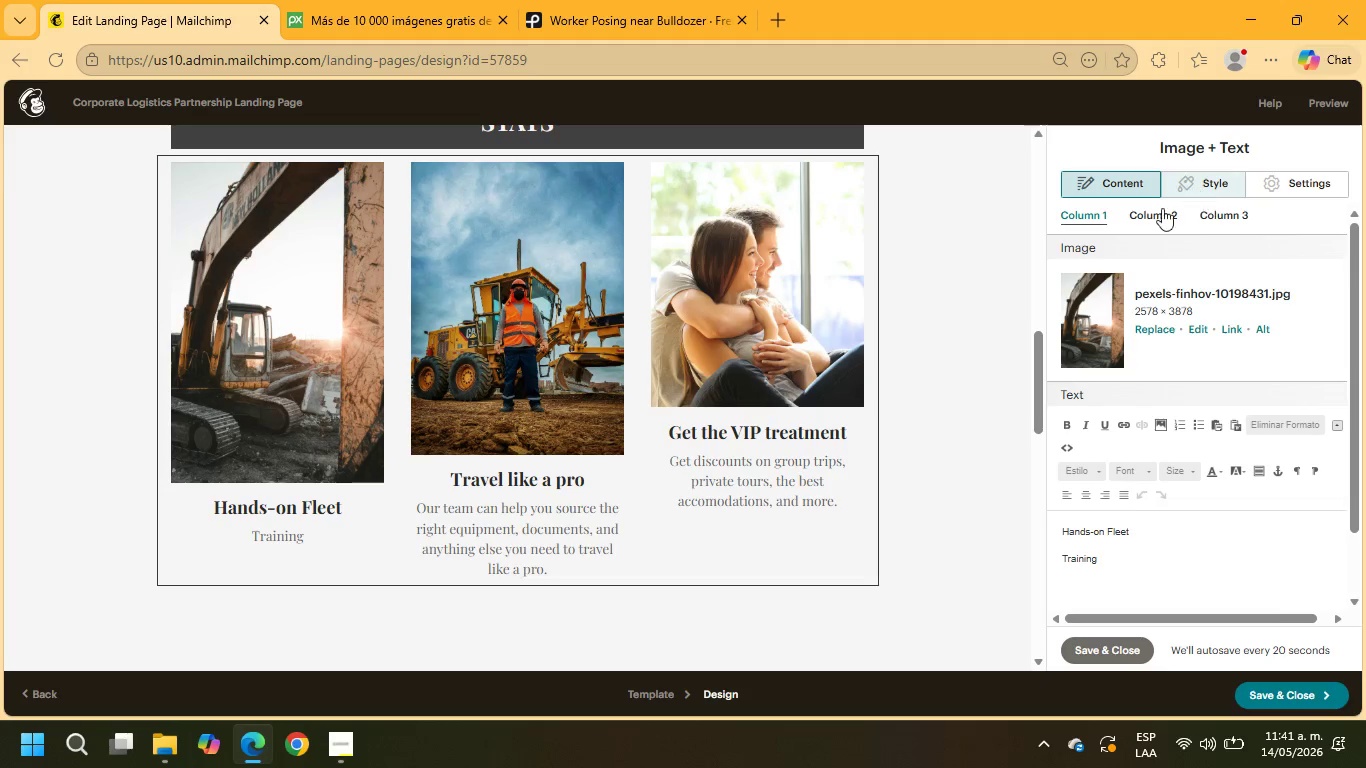 
left_click([1154, 217])
 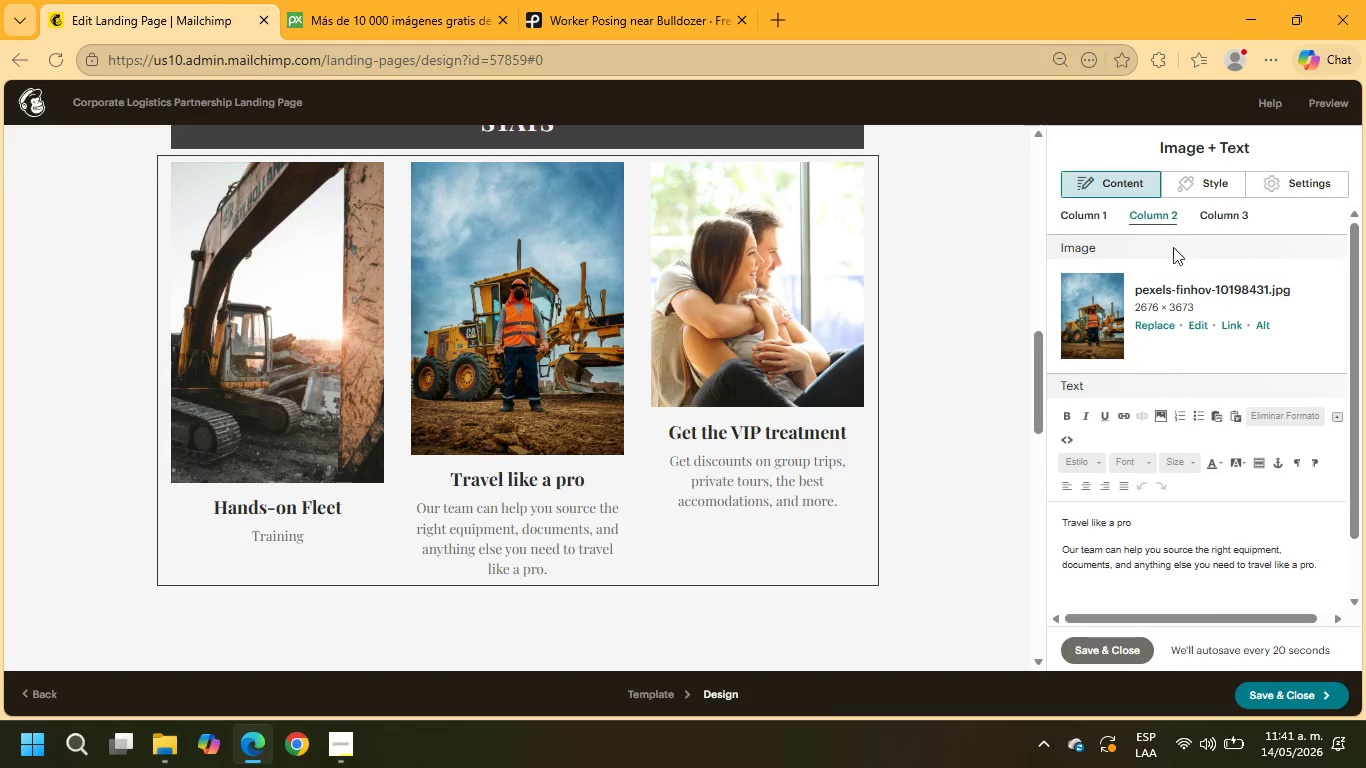 
left_click([1197, 321])
 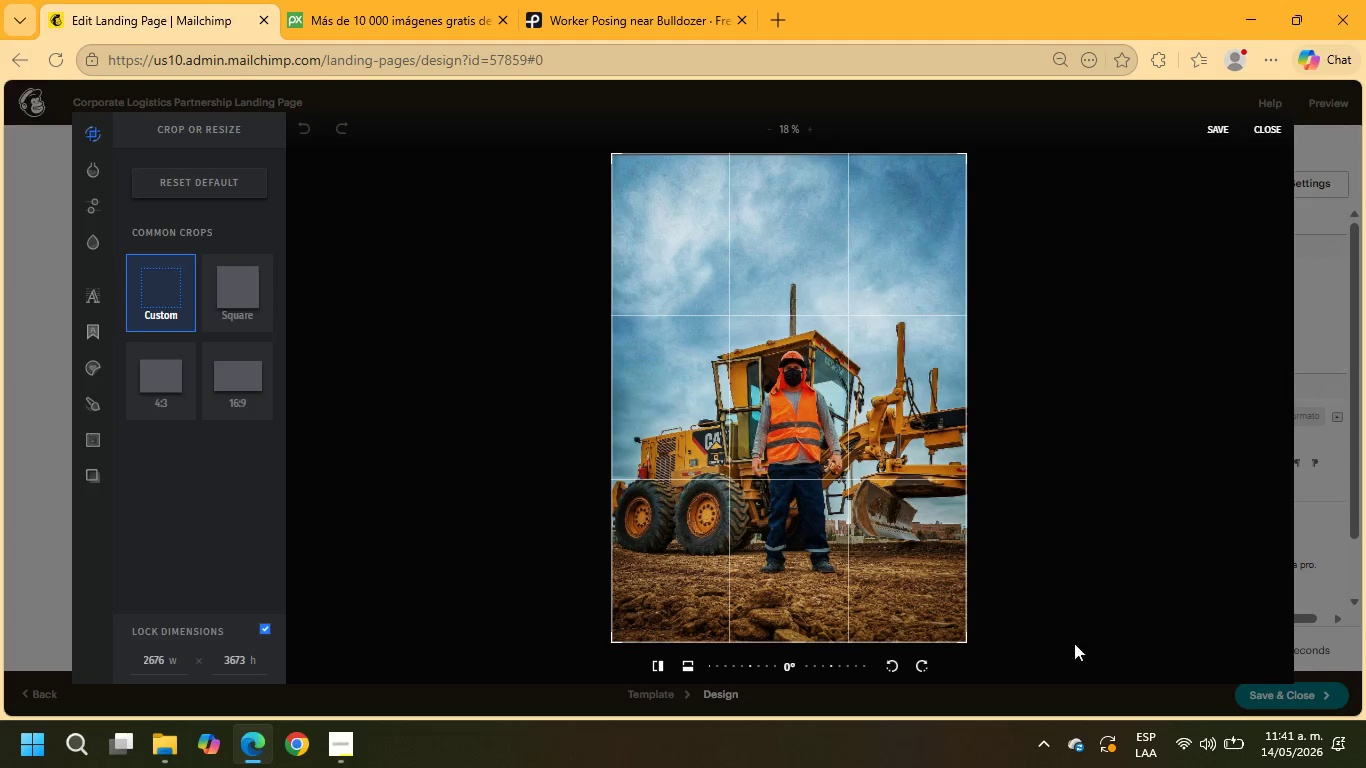 
wait(5.06)
 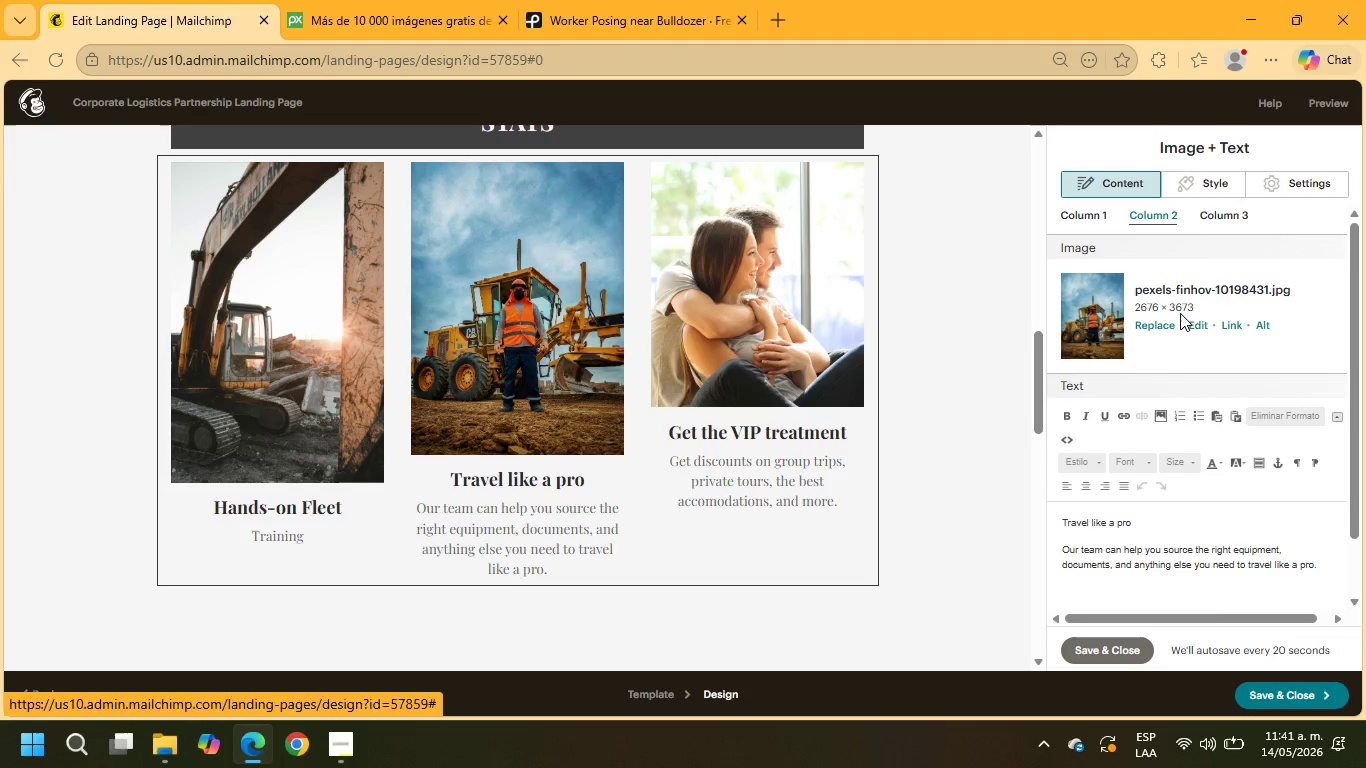 
left_click_drag(start_coordinate=[967, 641], to_coordinate=[998, 665])
 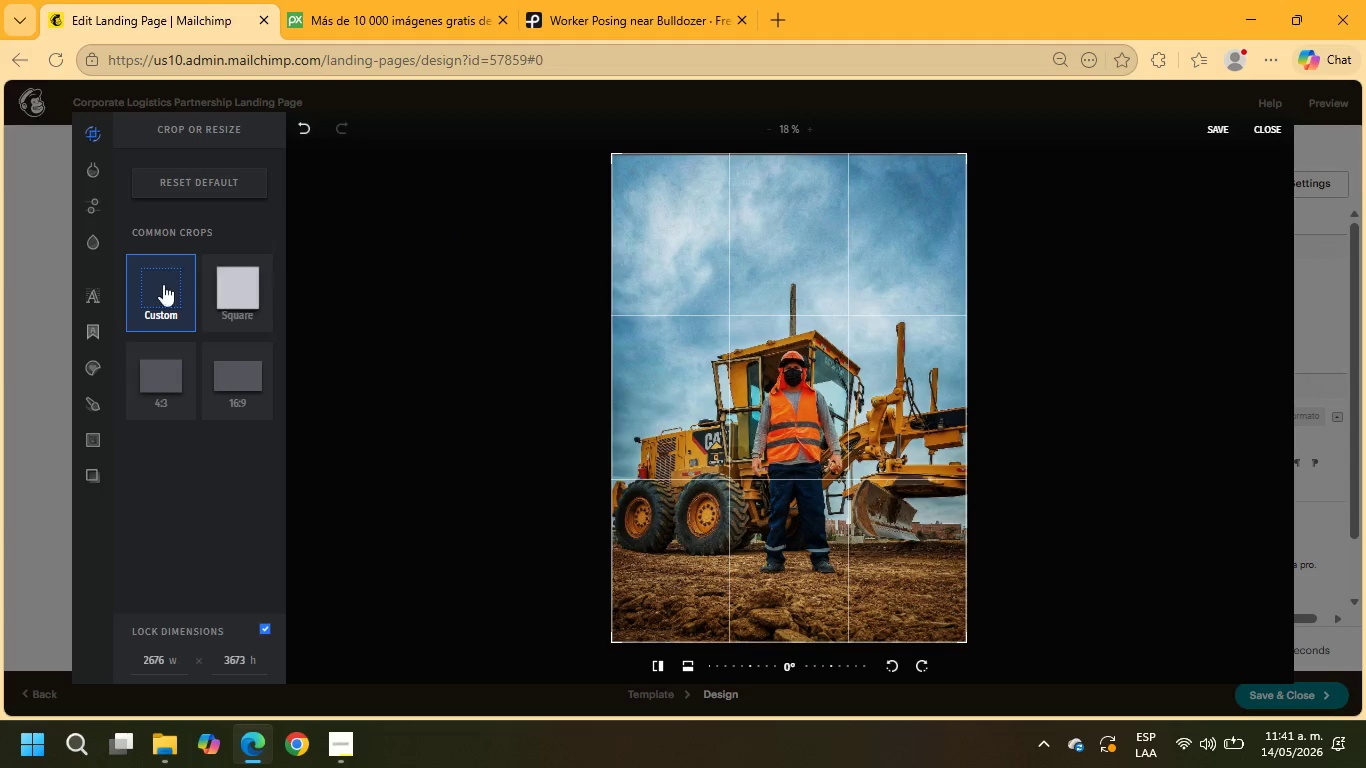 
left_click([223, 290])
 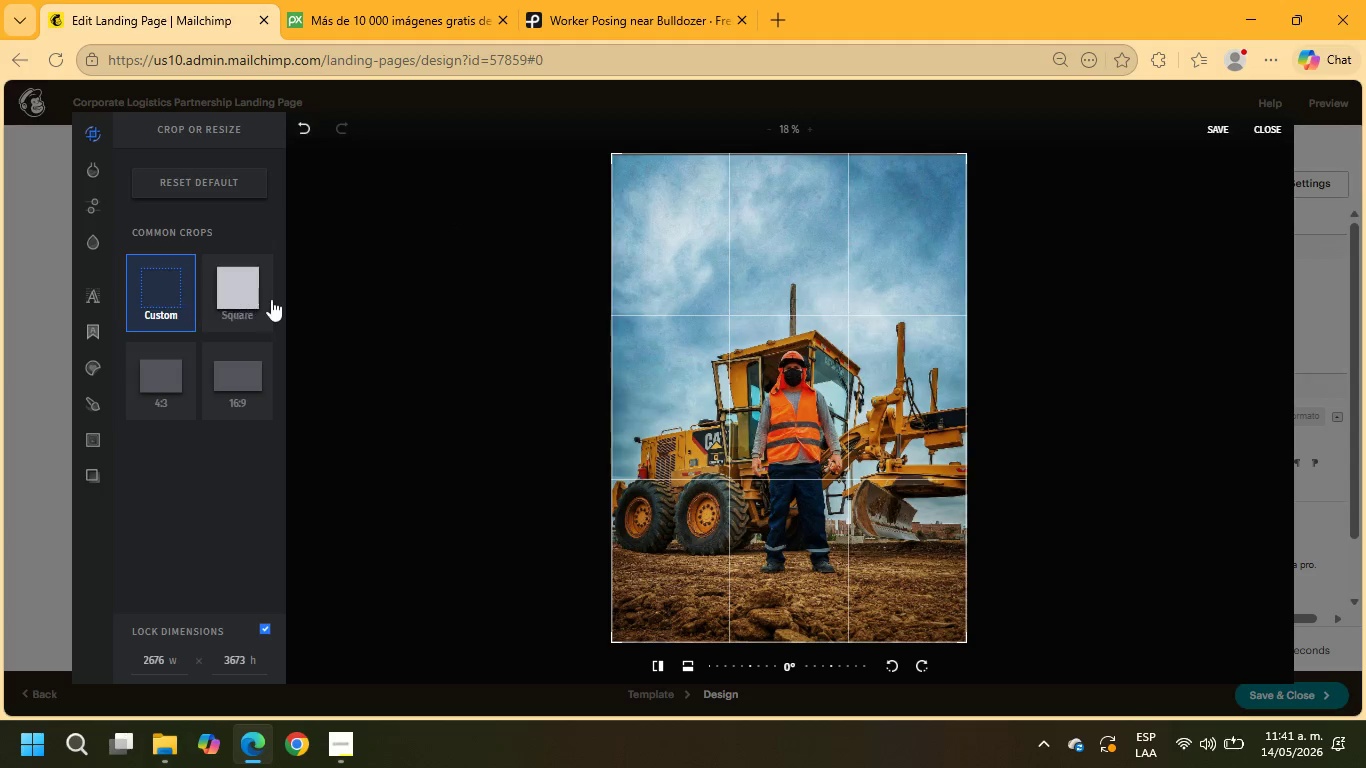 
left_click([253, 293])
 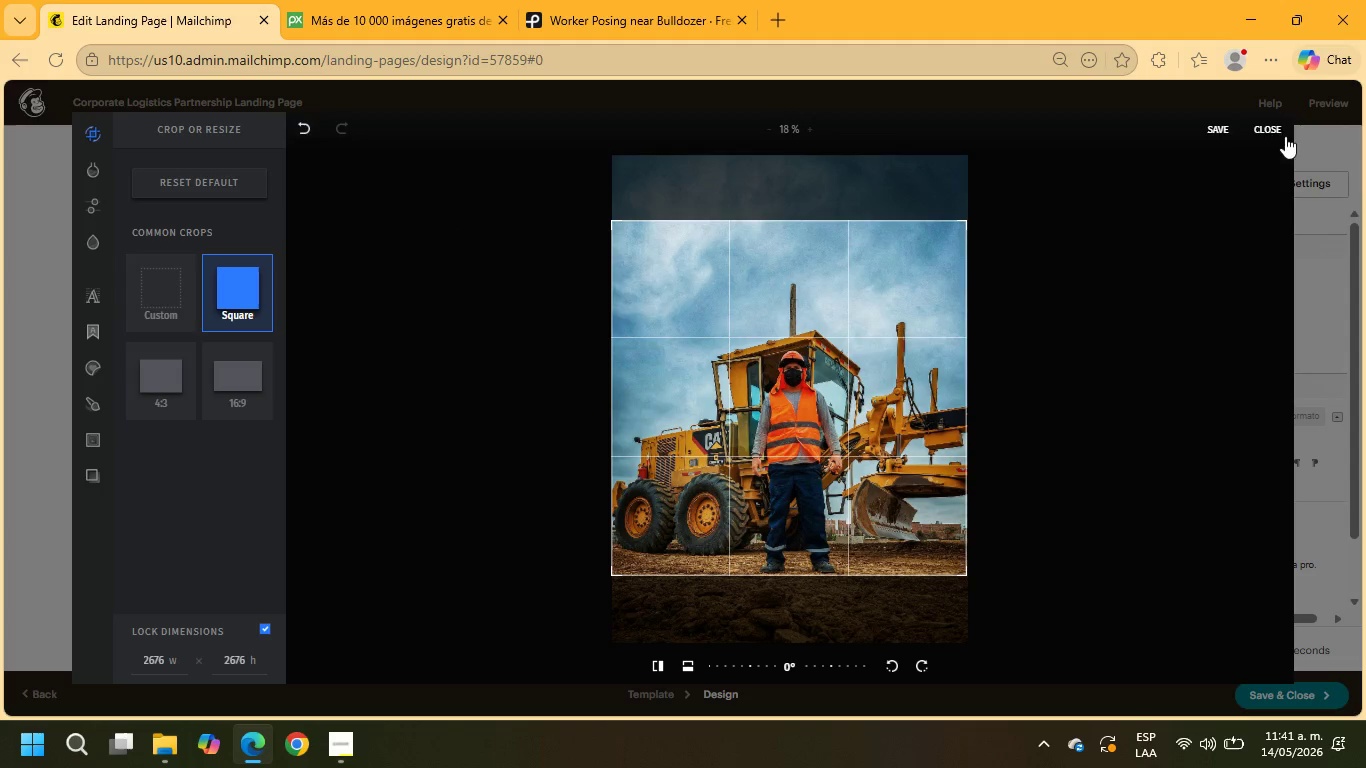 
left_click([1227, 125])
 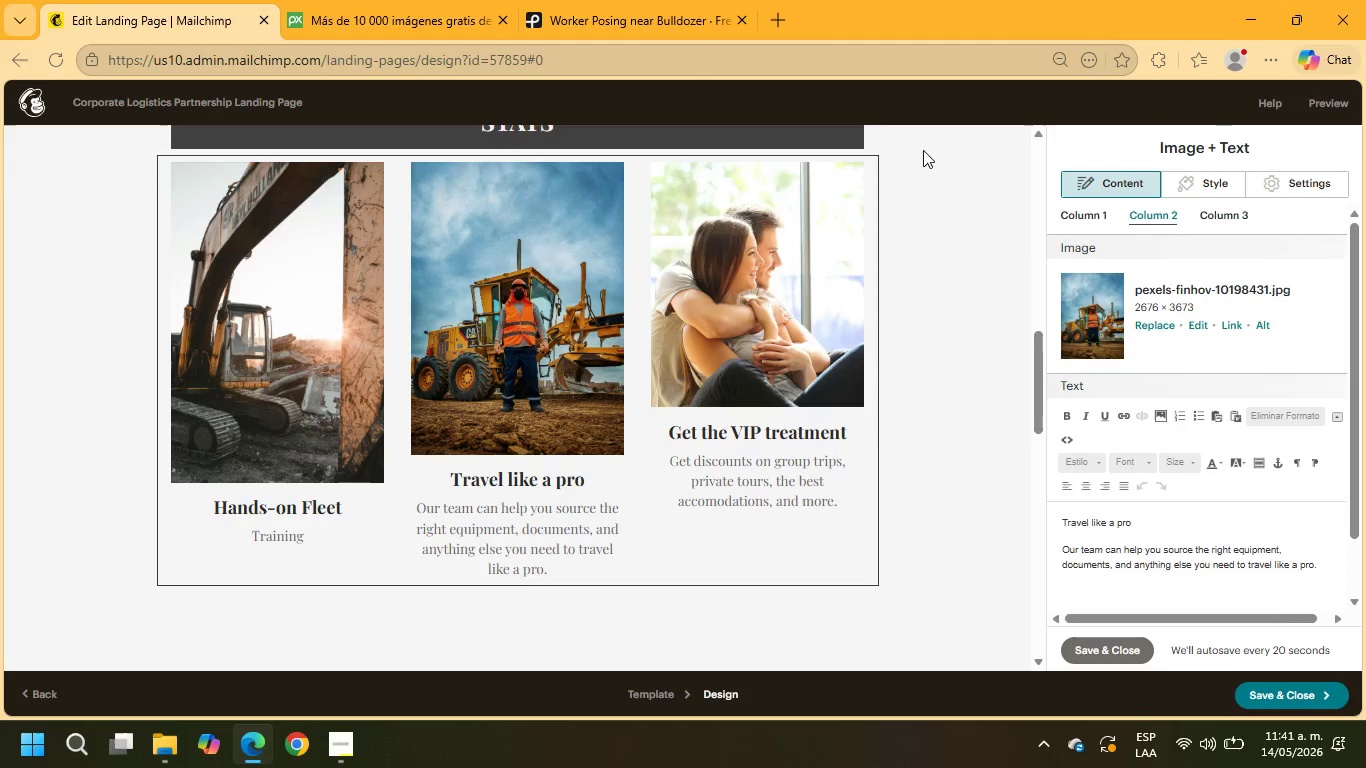 
left_click([295, 270])
 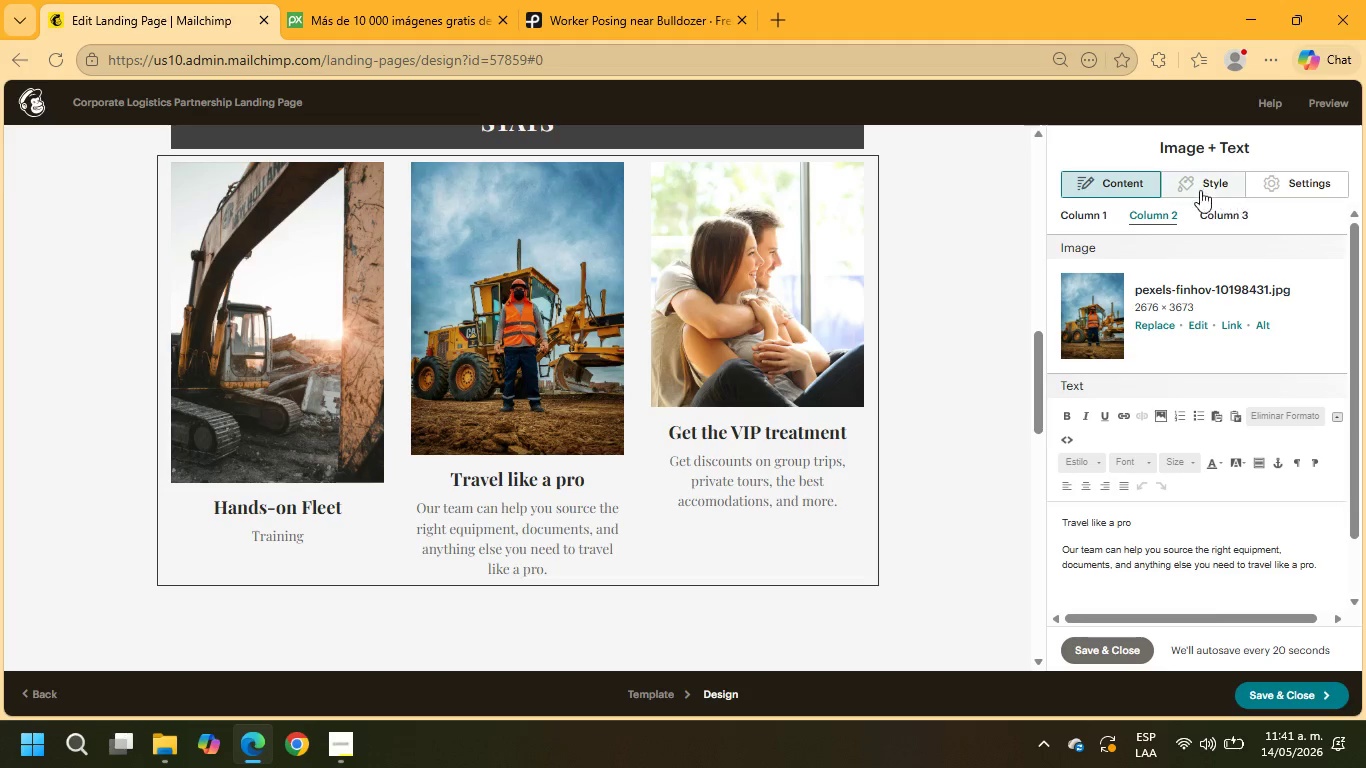 
left_click([1092, 218])
 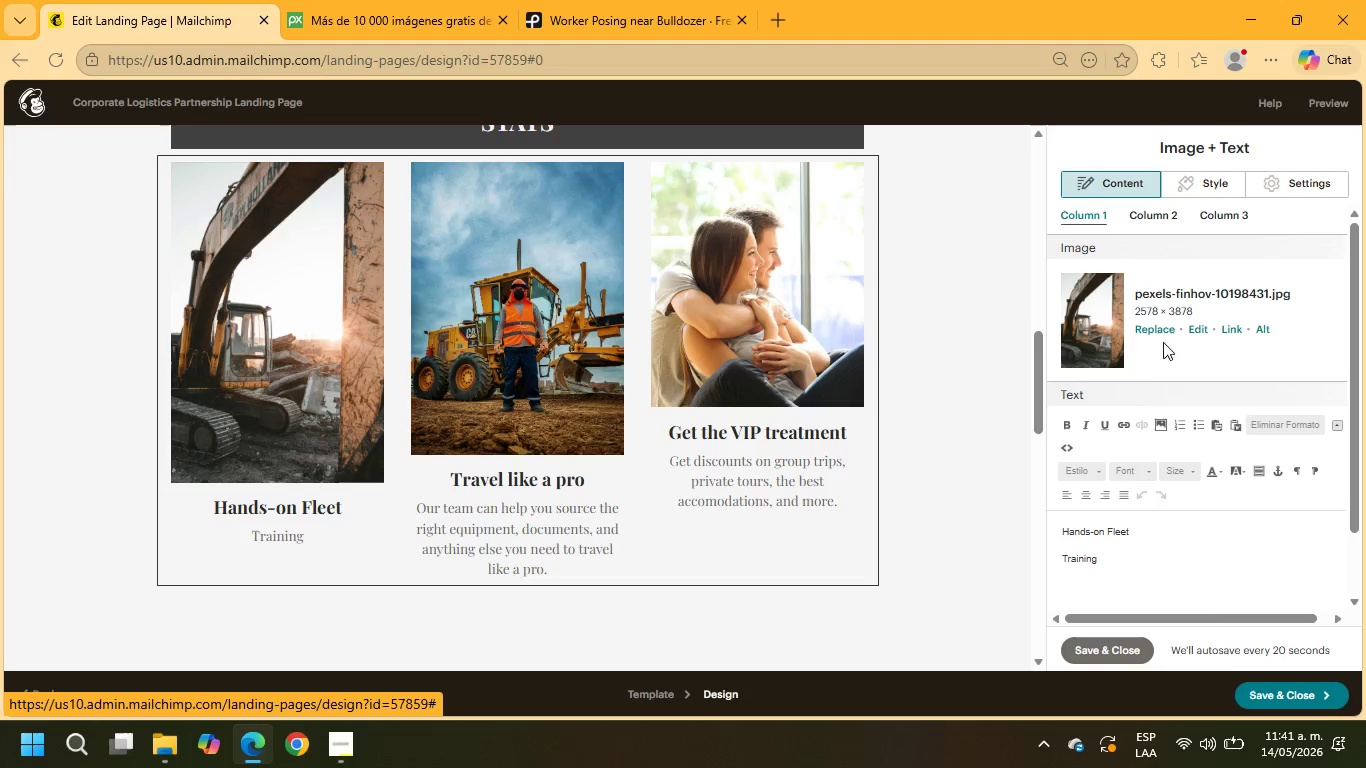 
left_click([1160, 330])
 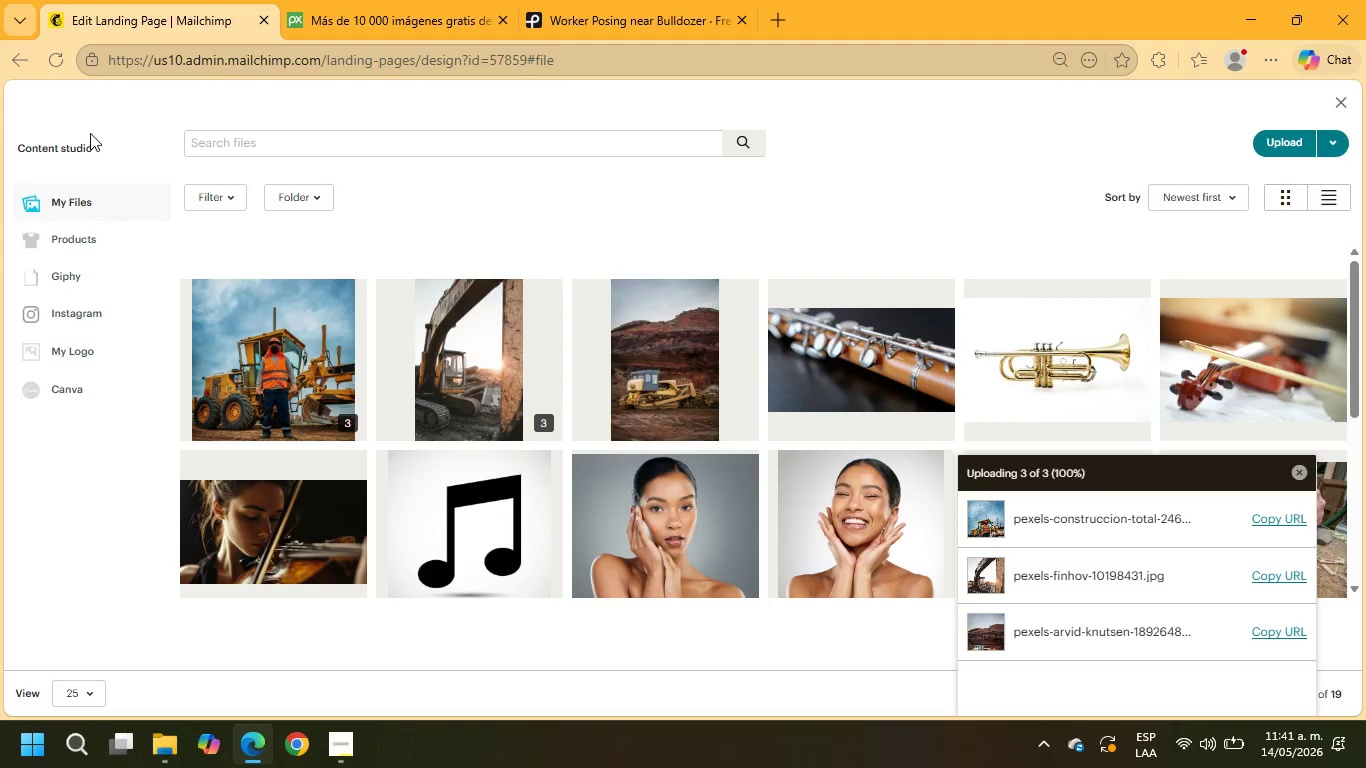 
left_click([1339, 98])
 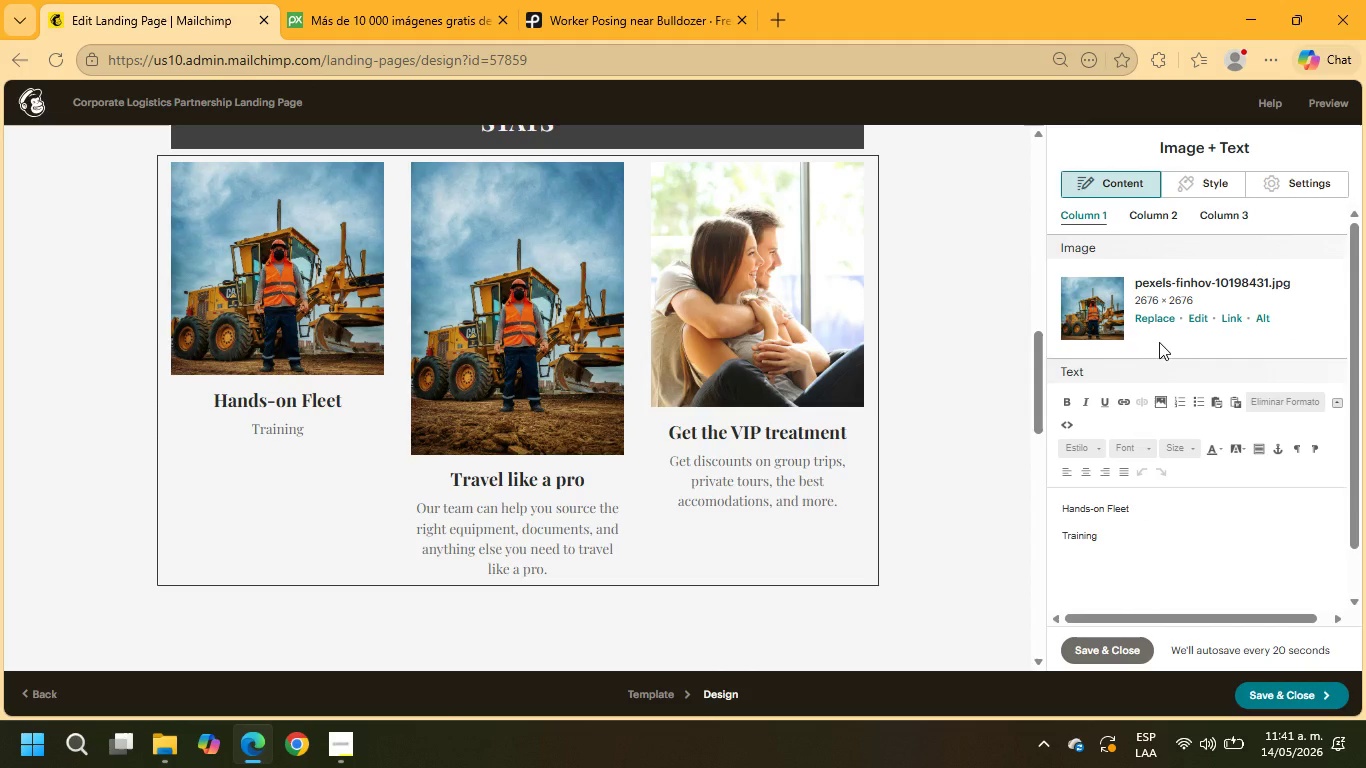 
left_click([1157, 321])
 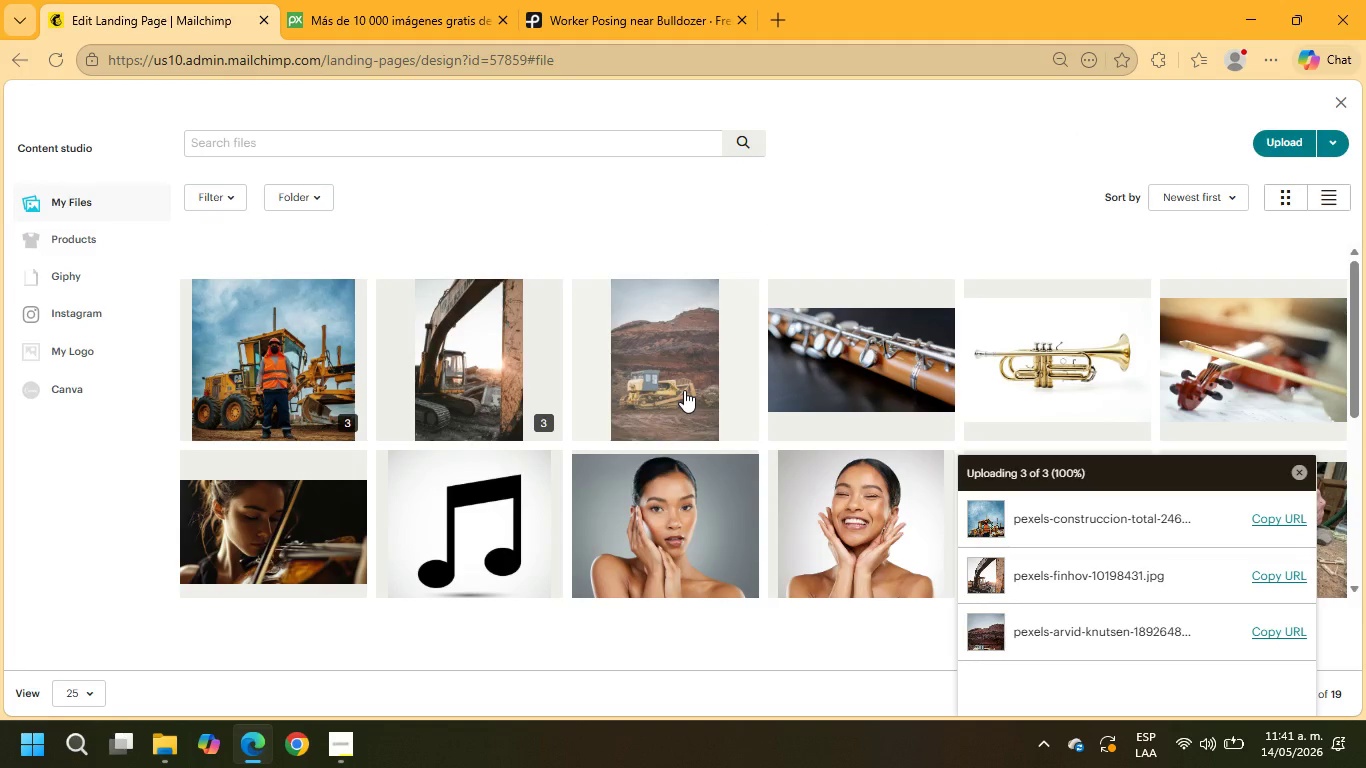 
left_click([512, 328])
 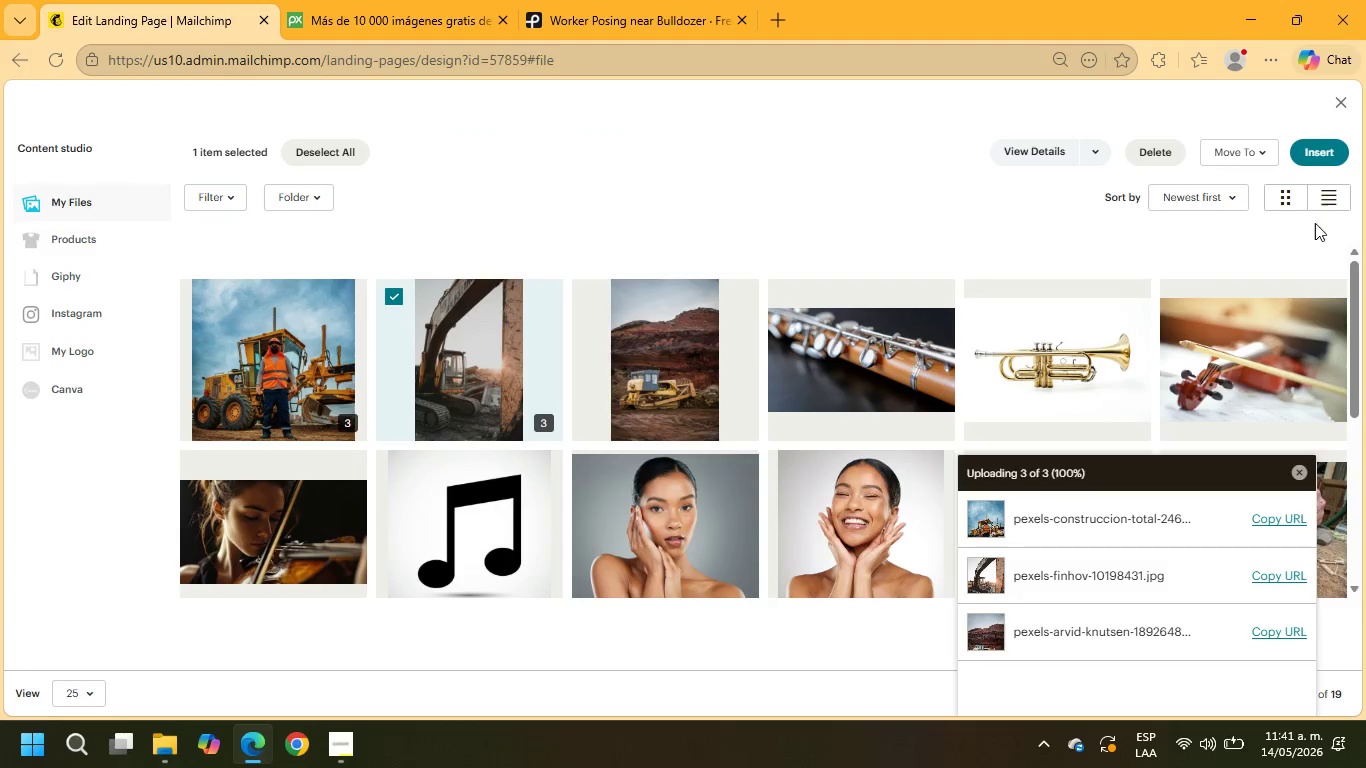 
left_click([1318, 152])
 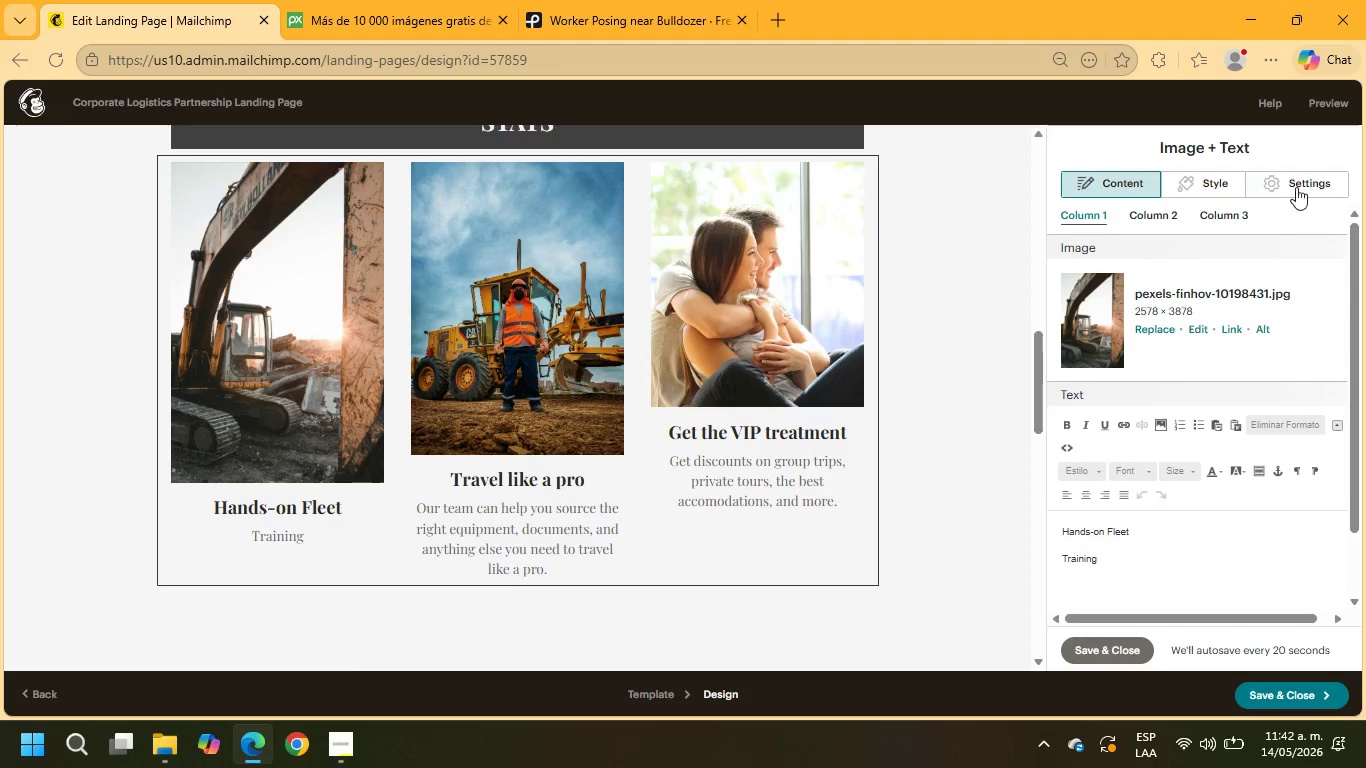 
wait(5.81)
 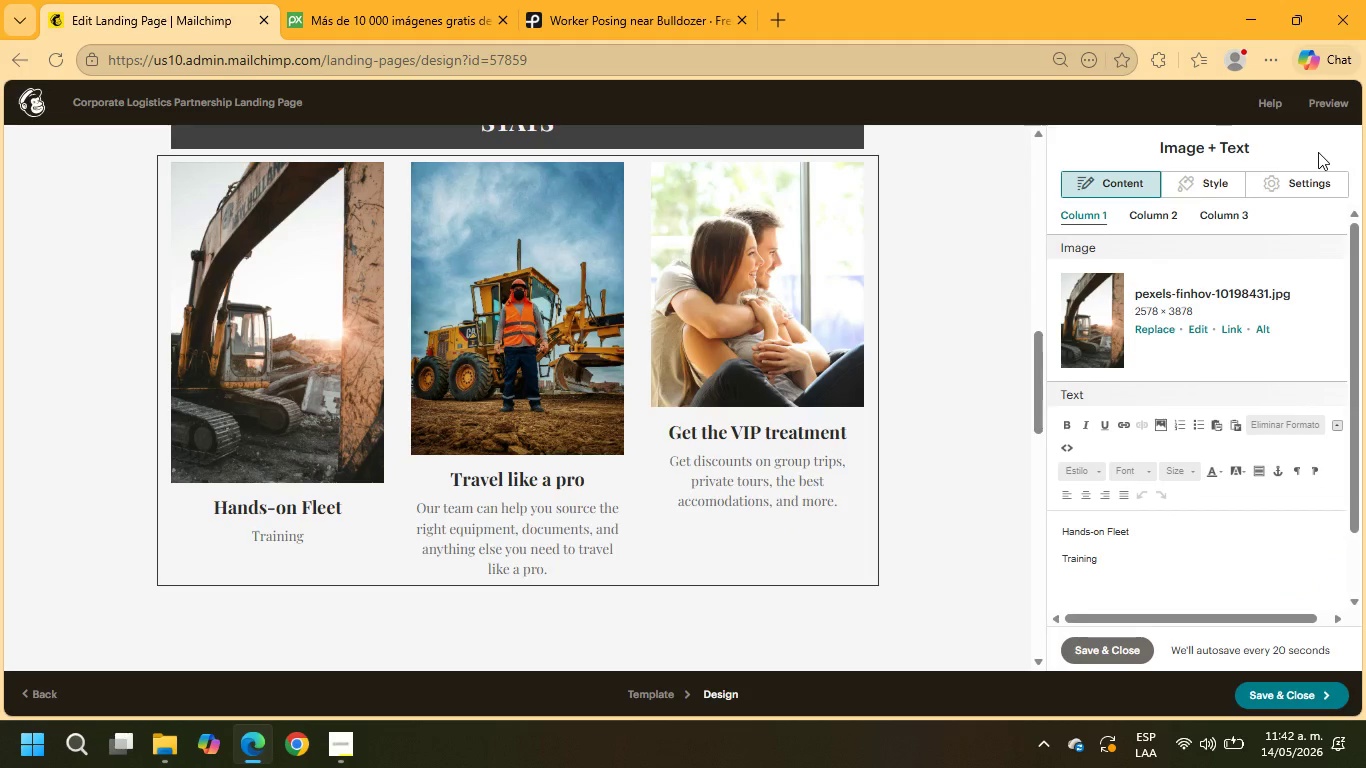 
left_click([1196, 329])
 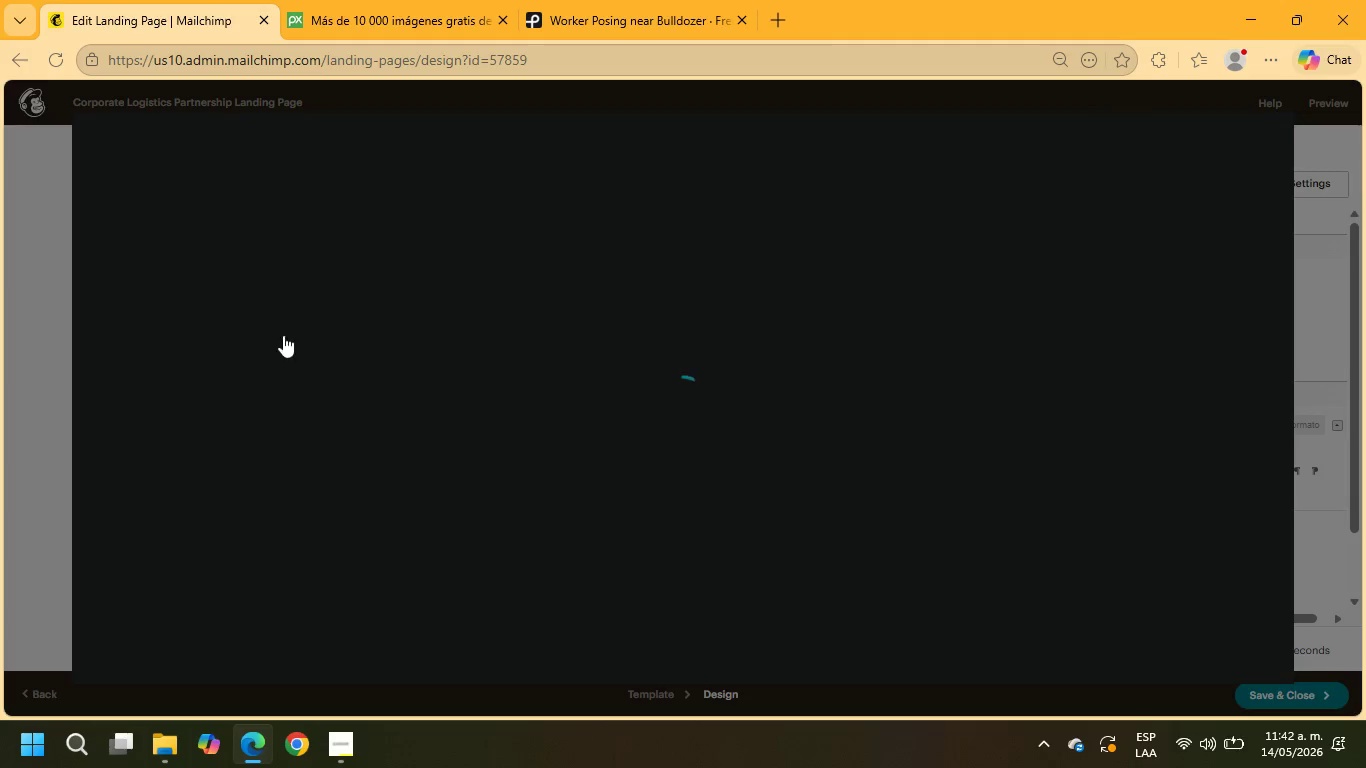 
left_click([246, 286])
 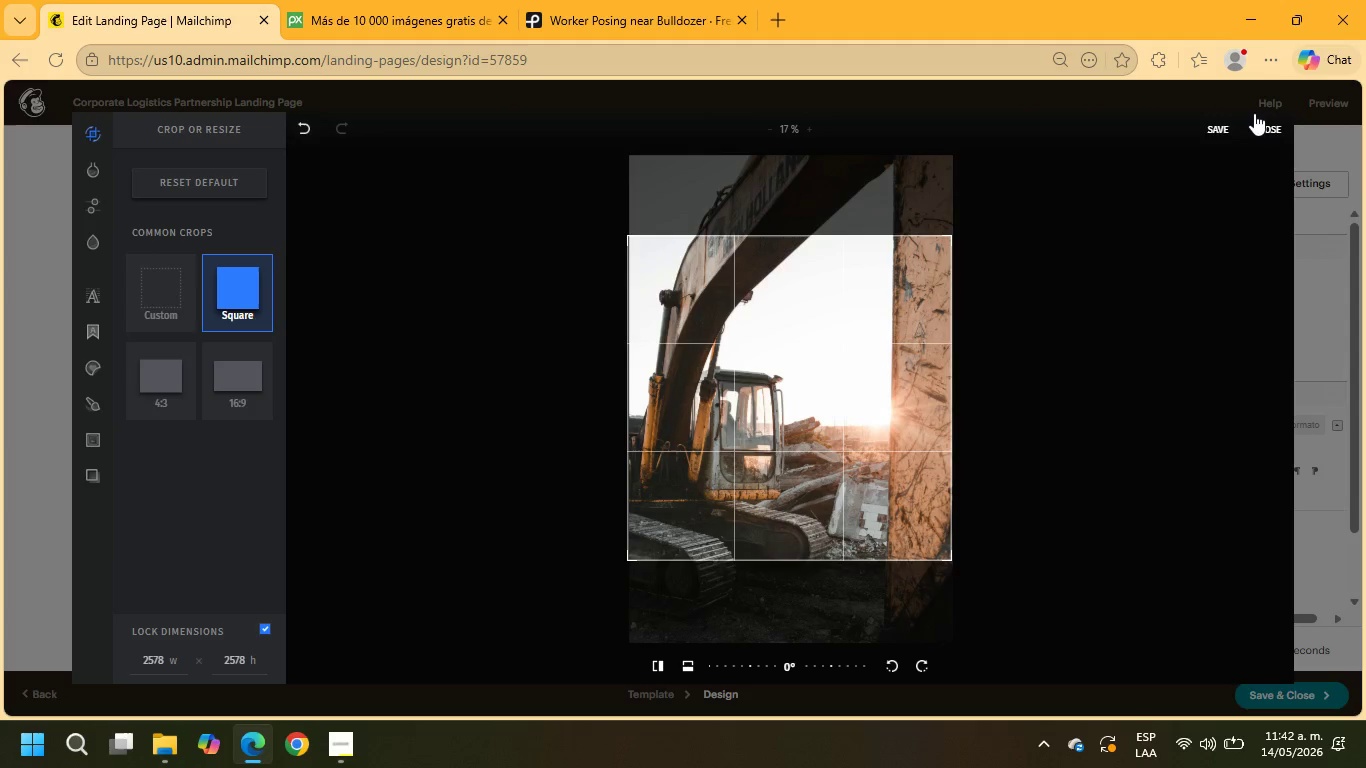 
left_click([1213, 130])
 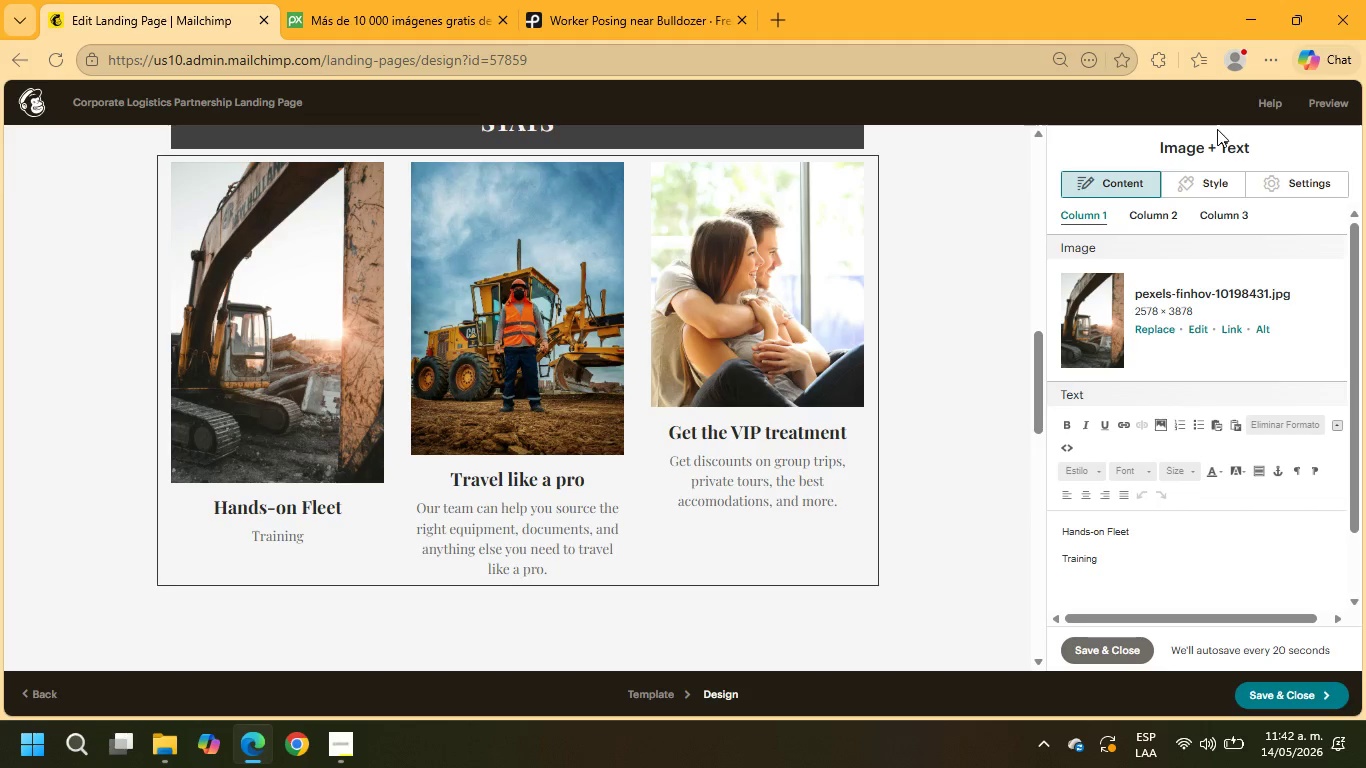 
left_click([220, 289])
 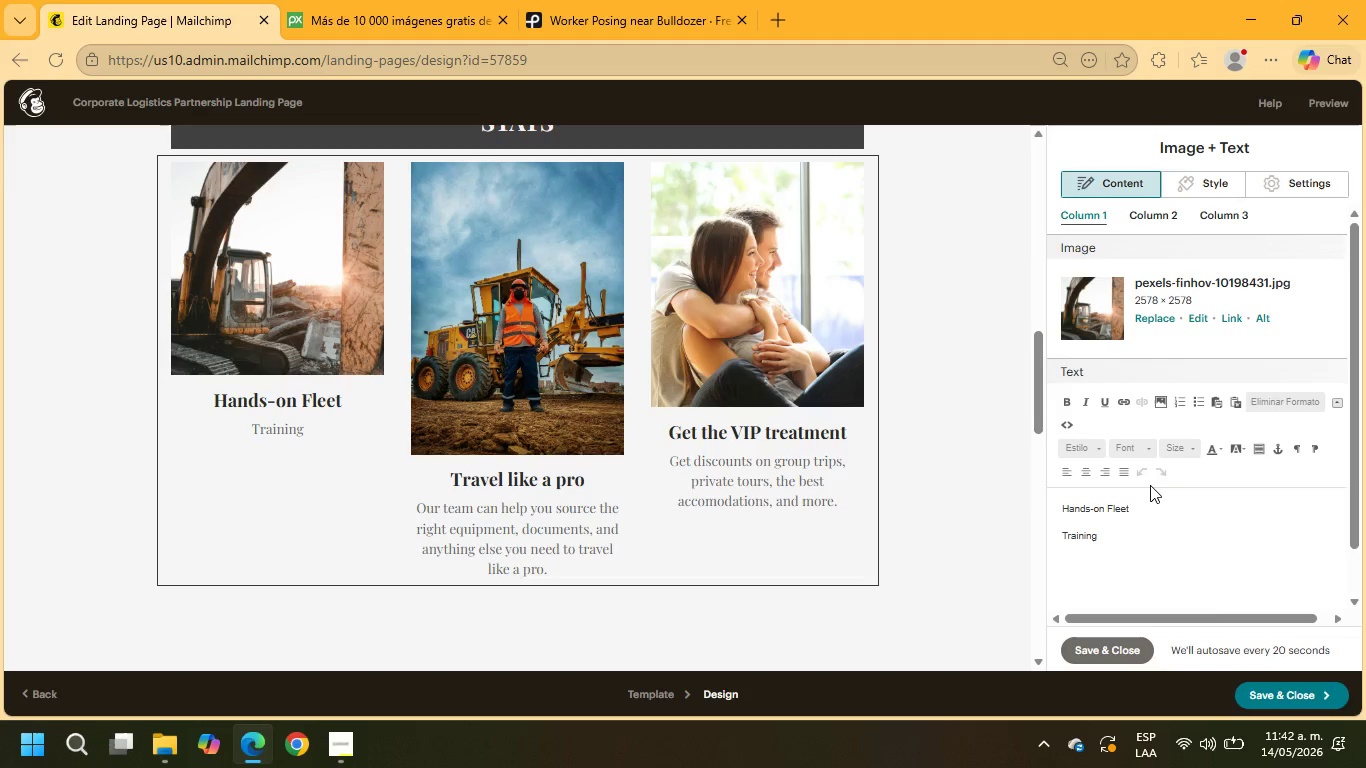 
left_click([526, 332])
 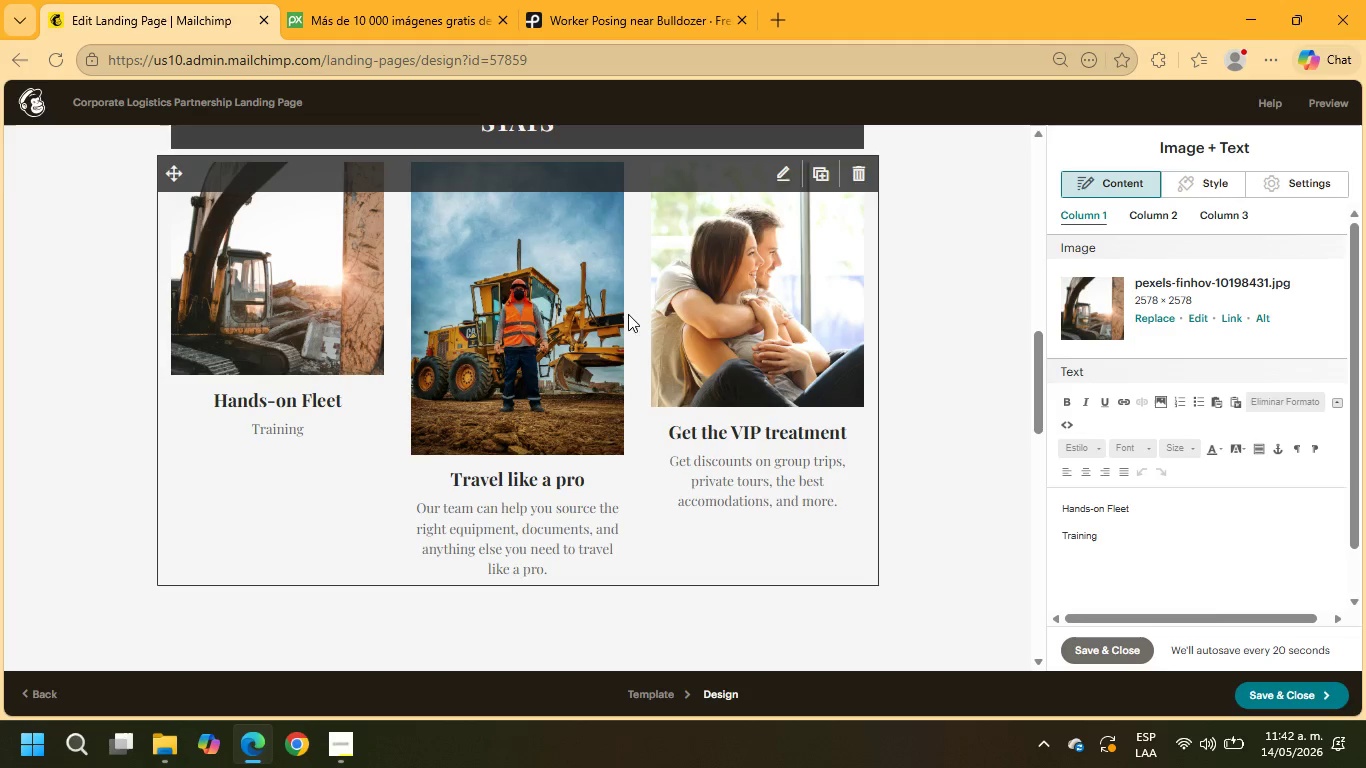 
left_click([1168, 204])
 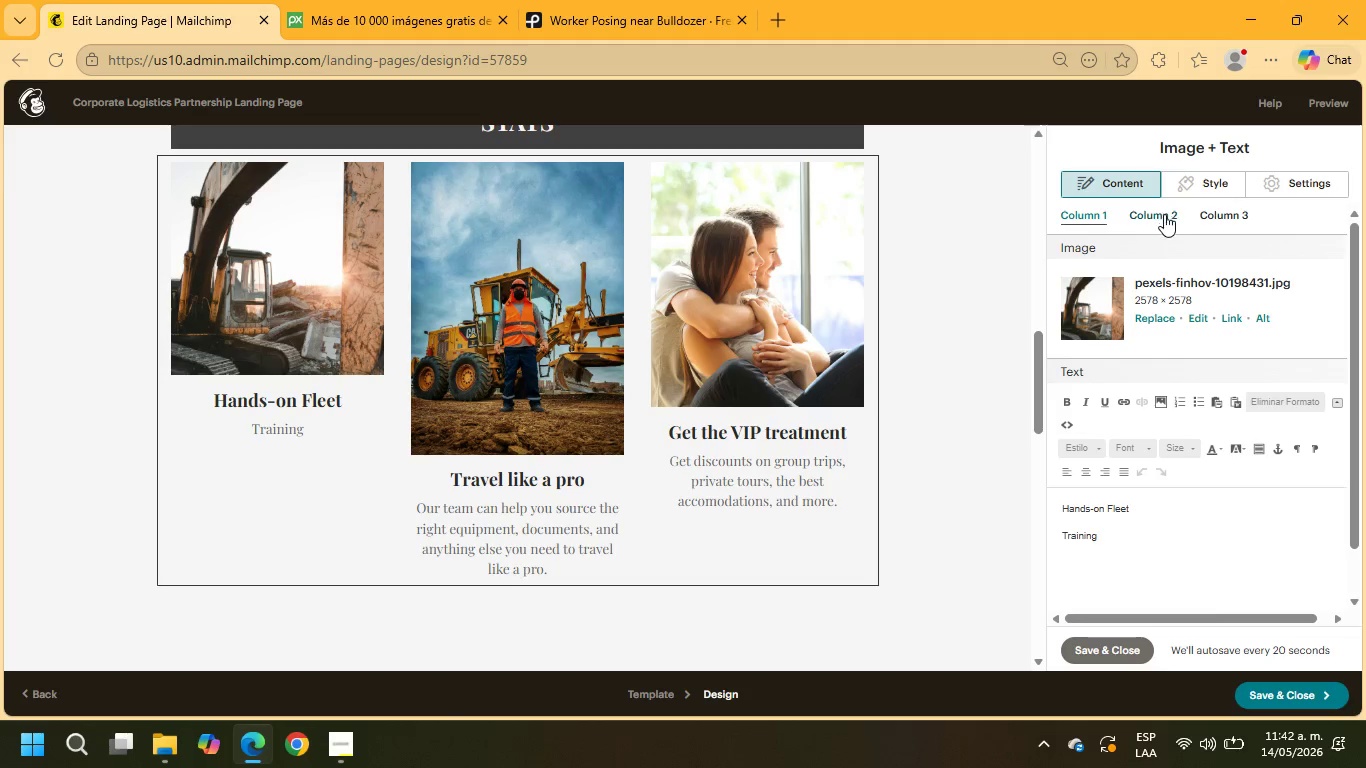 
left_click([1163, 216])
 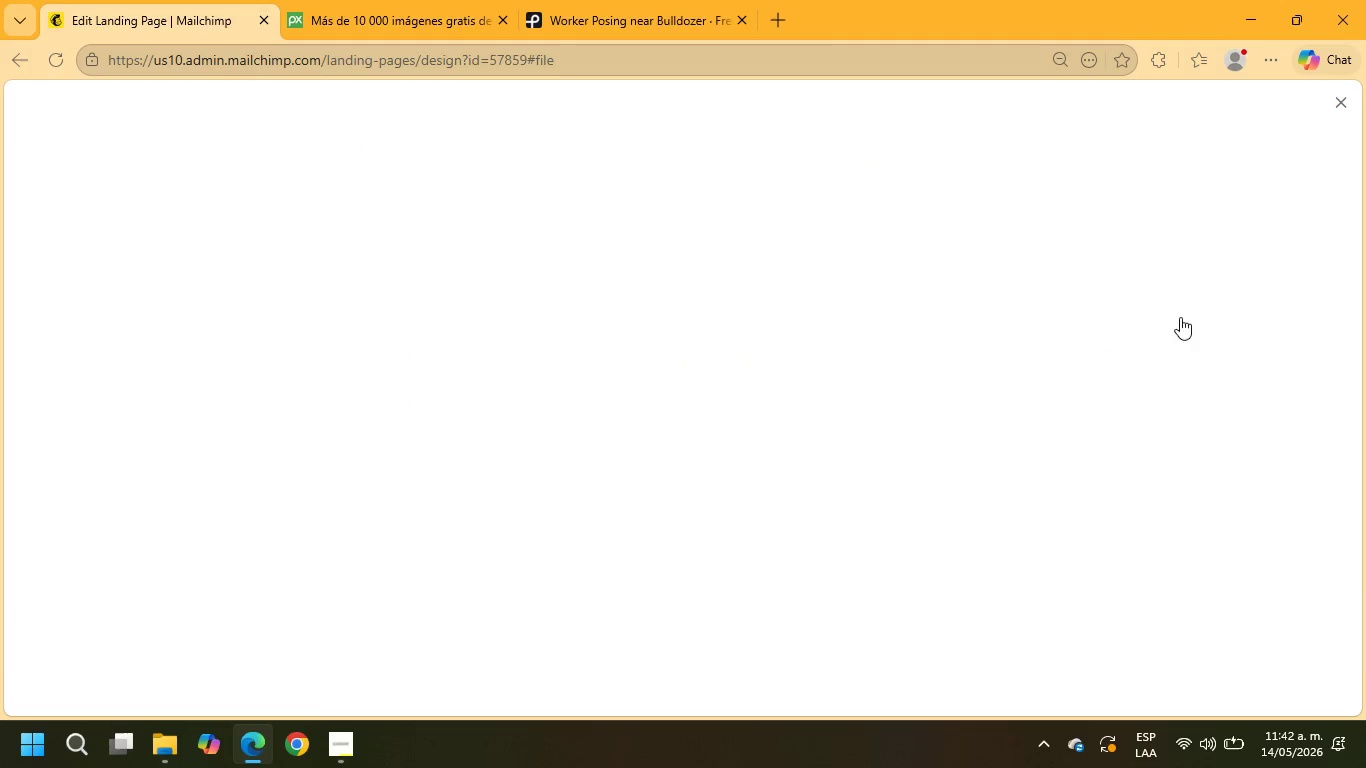 
left_click([1338, 104])
 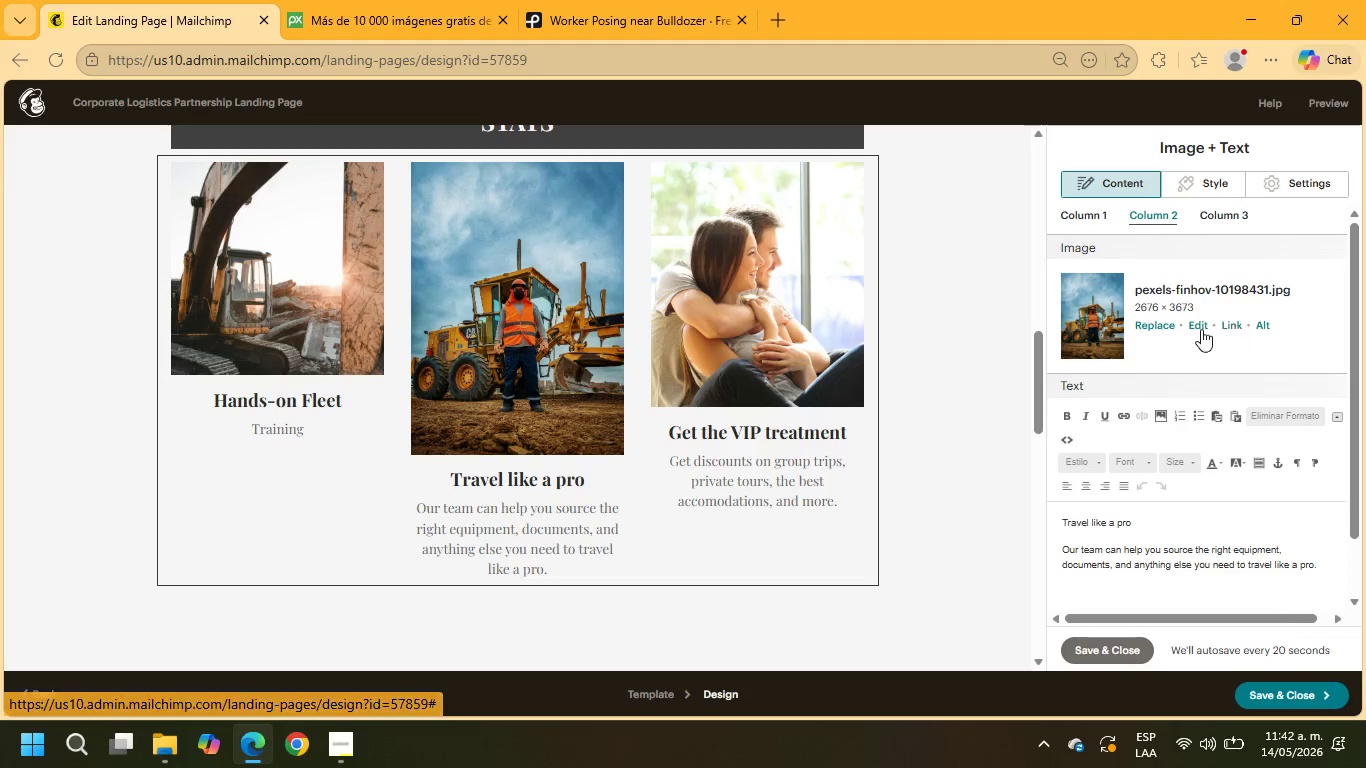 
left_click([1194, 322])
 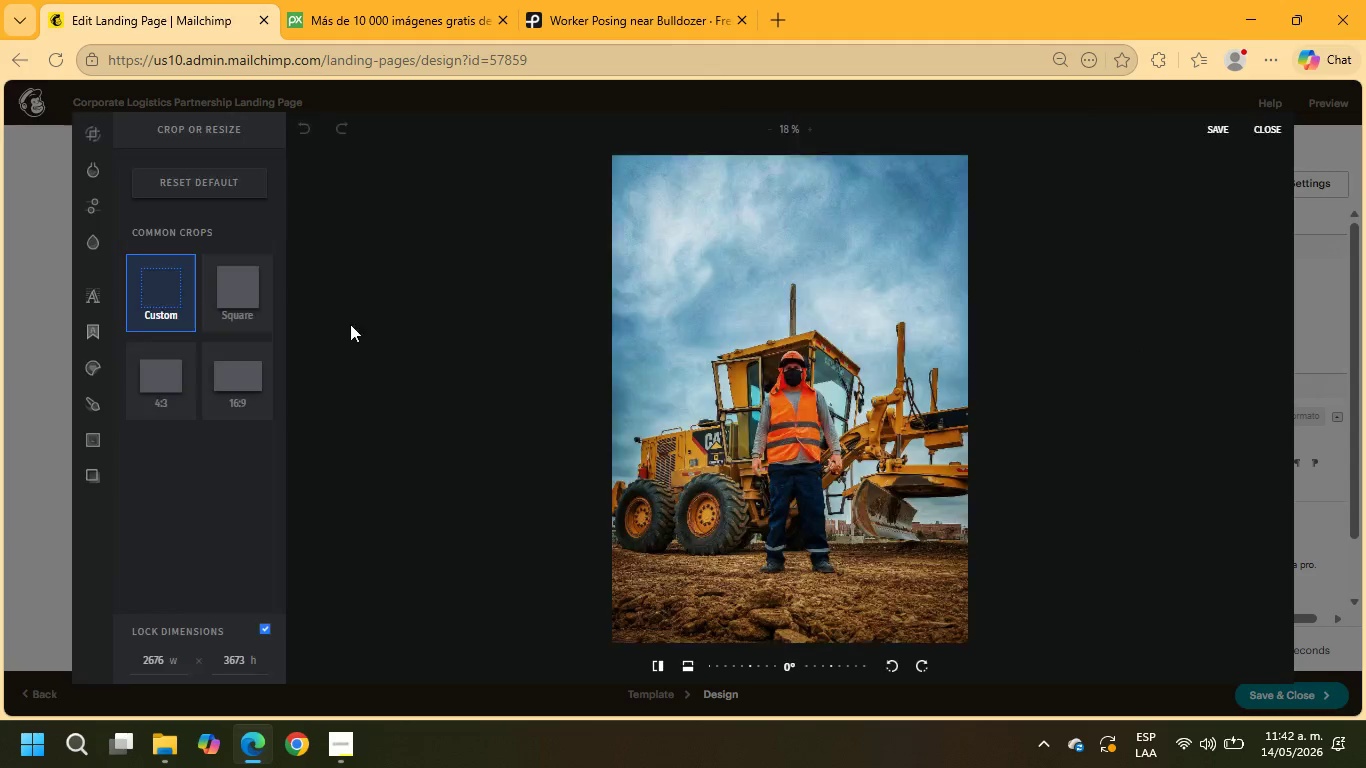 
left_click([256, 293])
 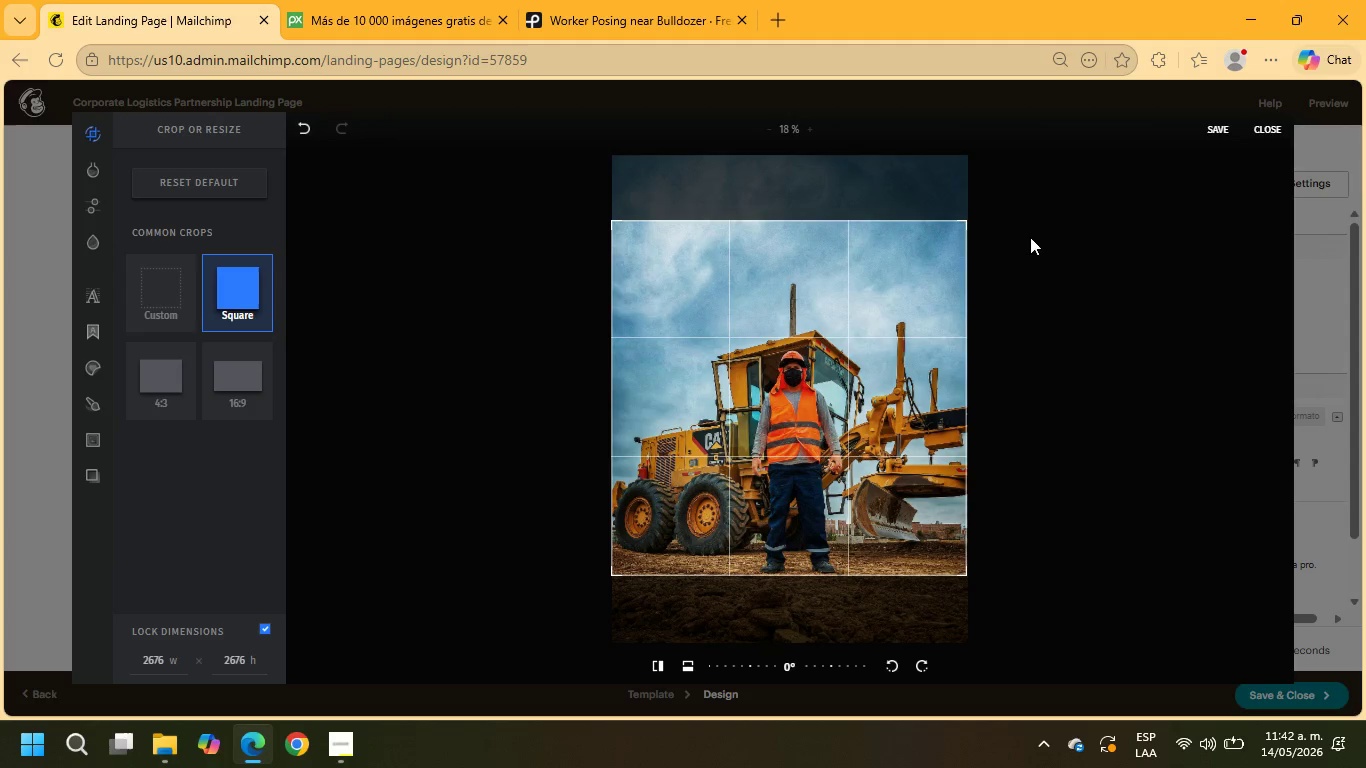 
left_click_drag(start_coordinate=[888, 313], to_coordinate=[893, 352])
 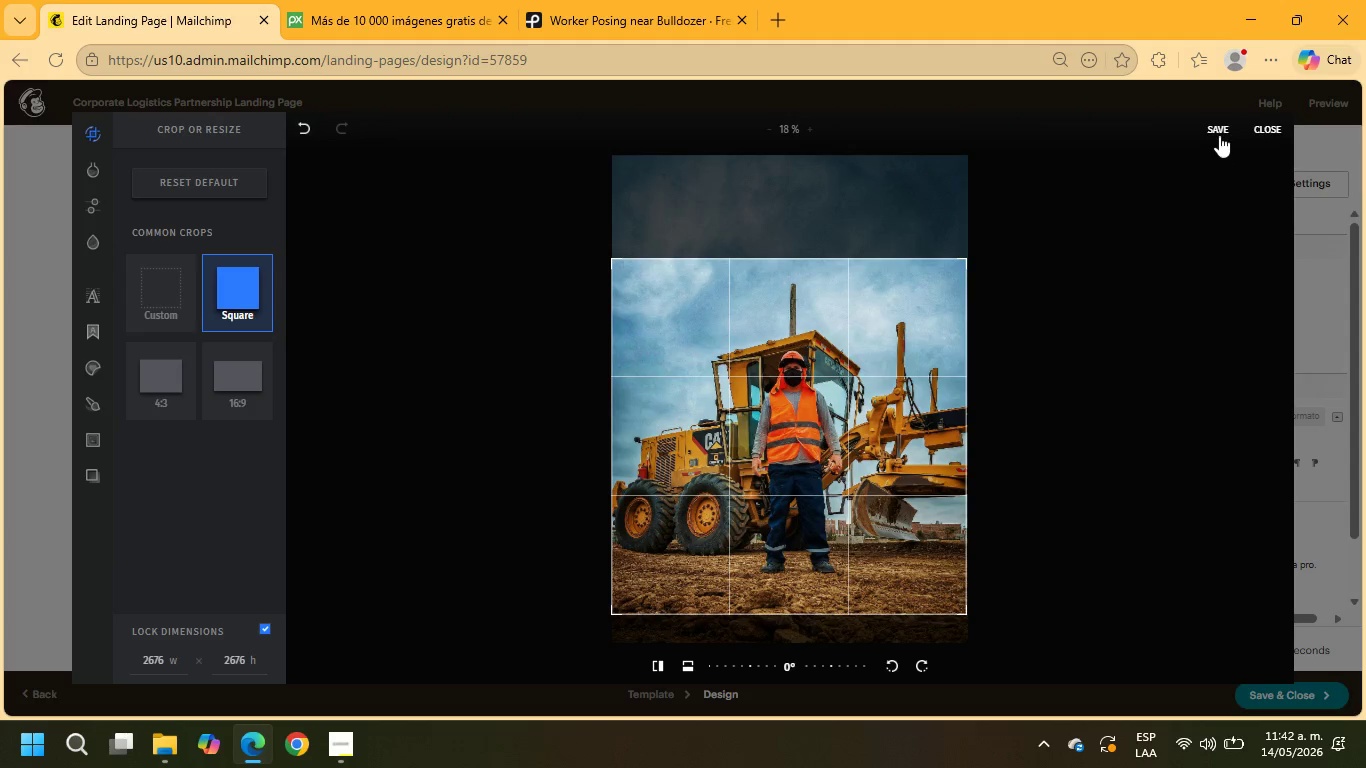 
left_click([1217, 129])
 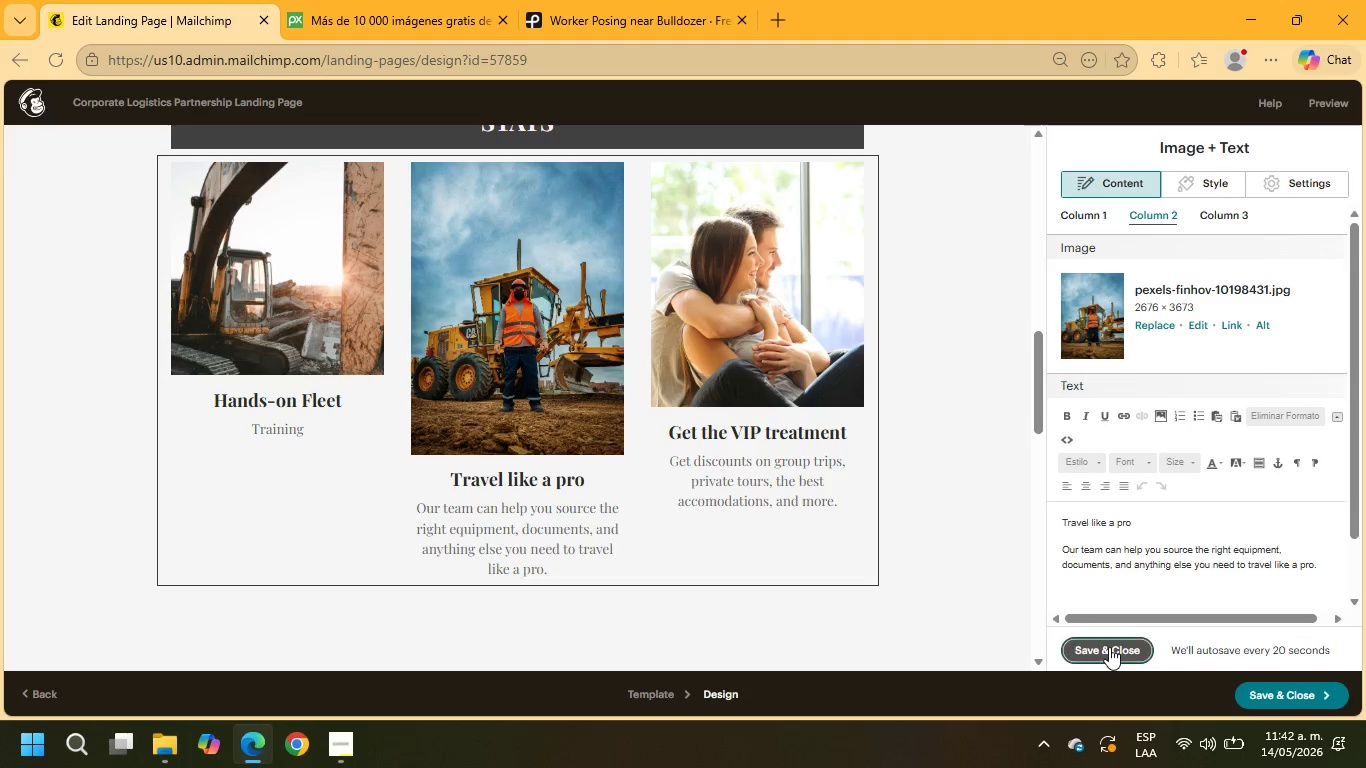 
wait(7.98)
 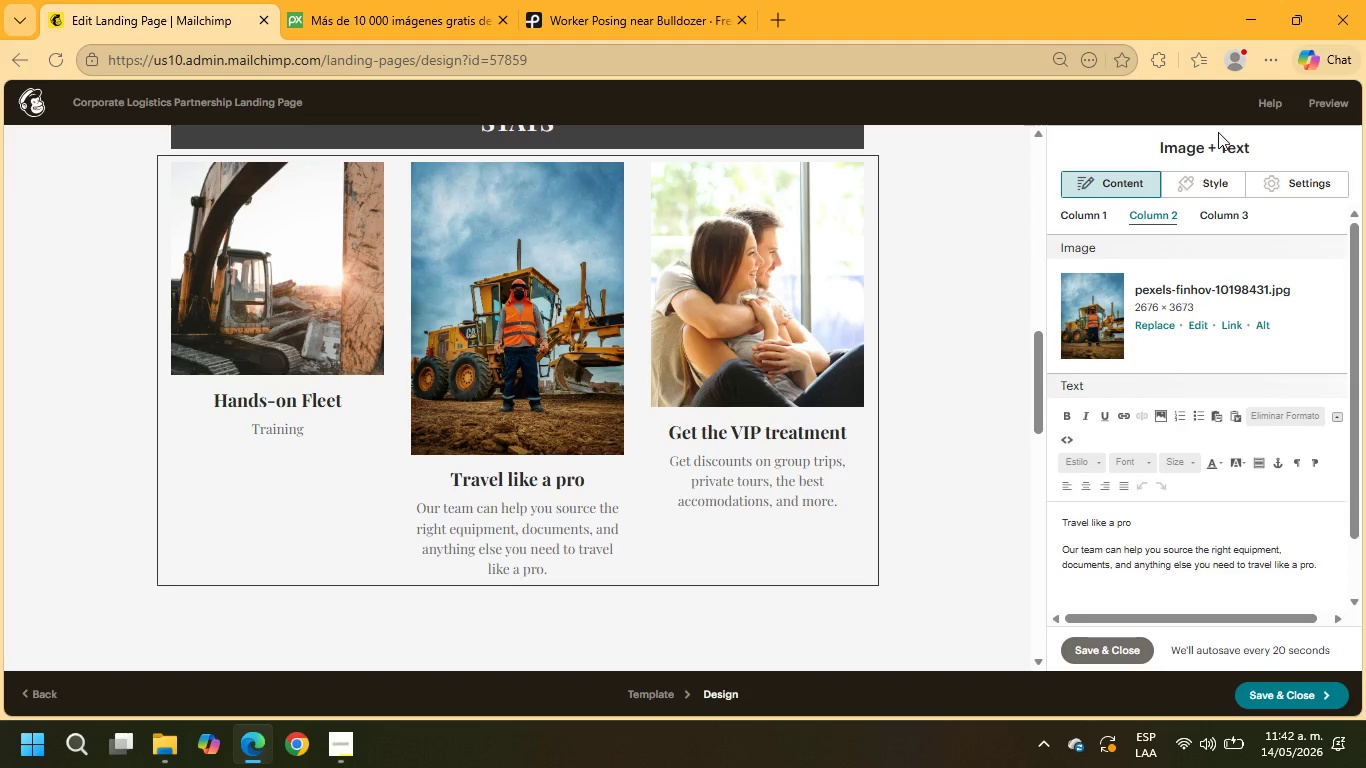 
left_click([530, 269])
 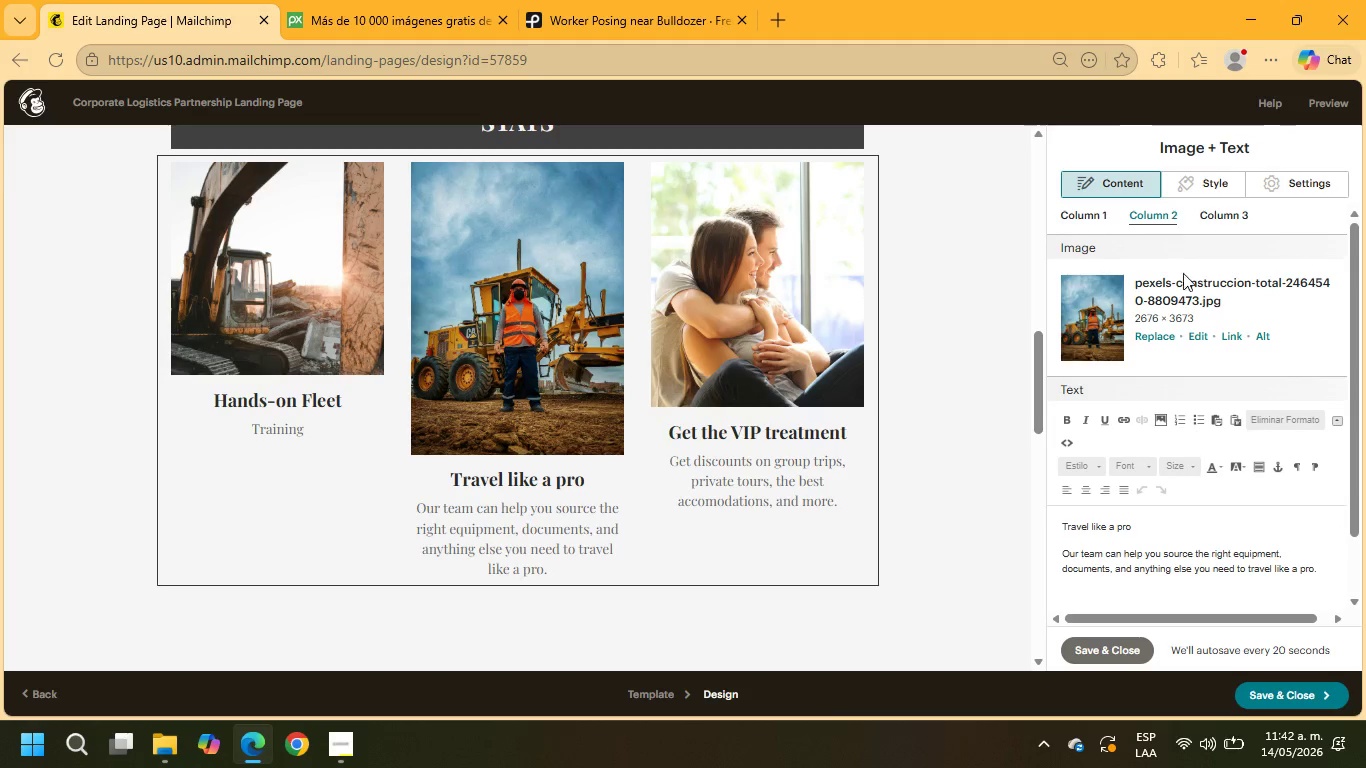 
left_click([1198, 333])
 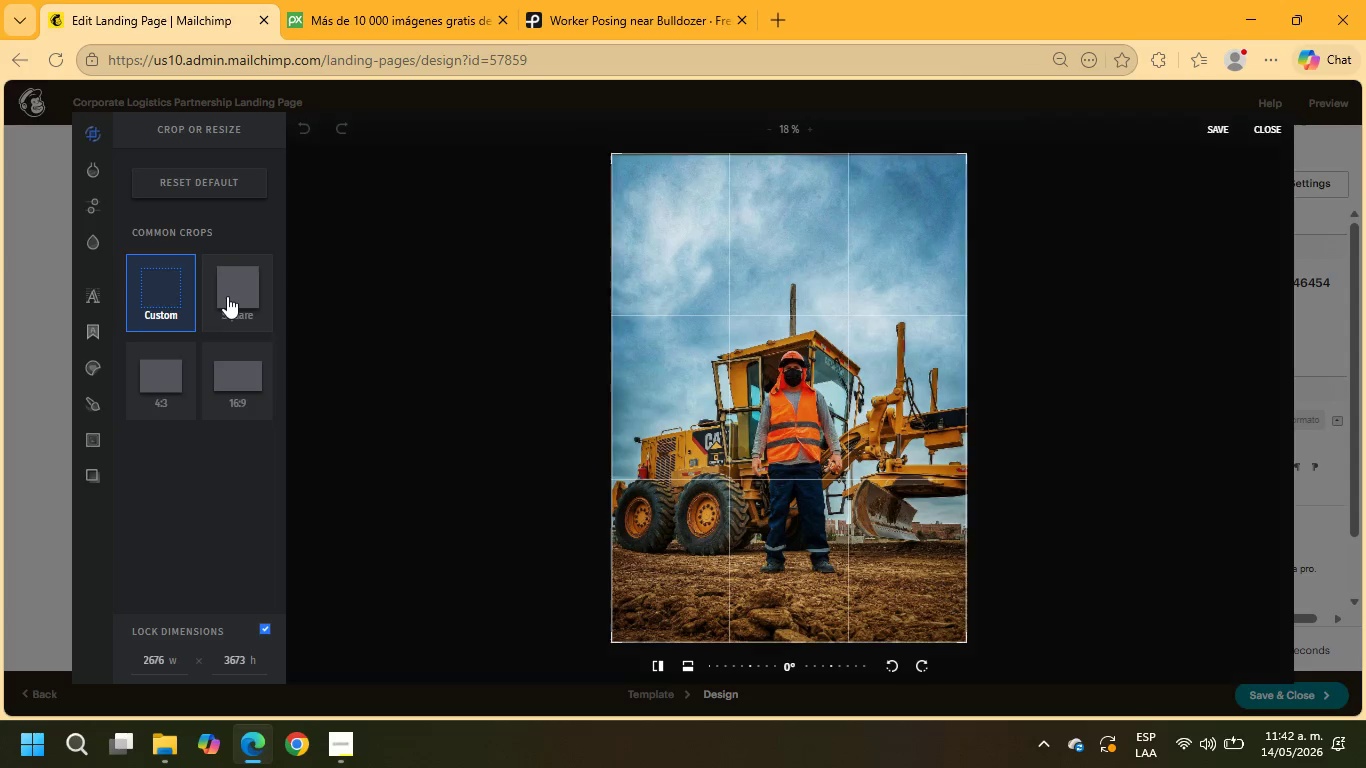 
left_click([229, 298])
 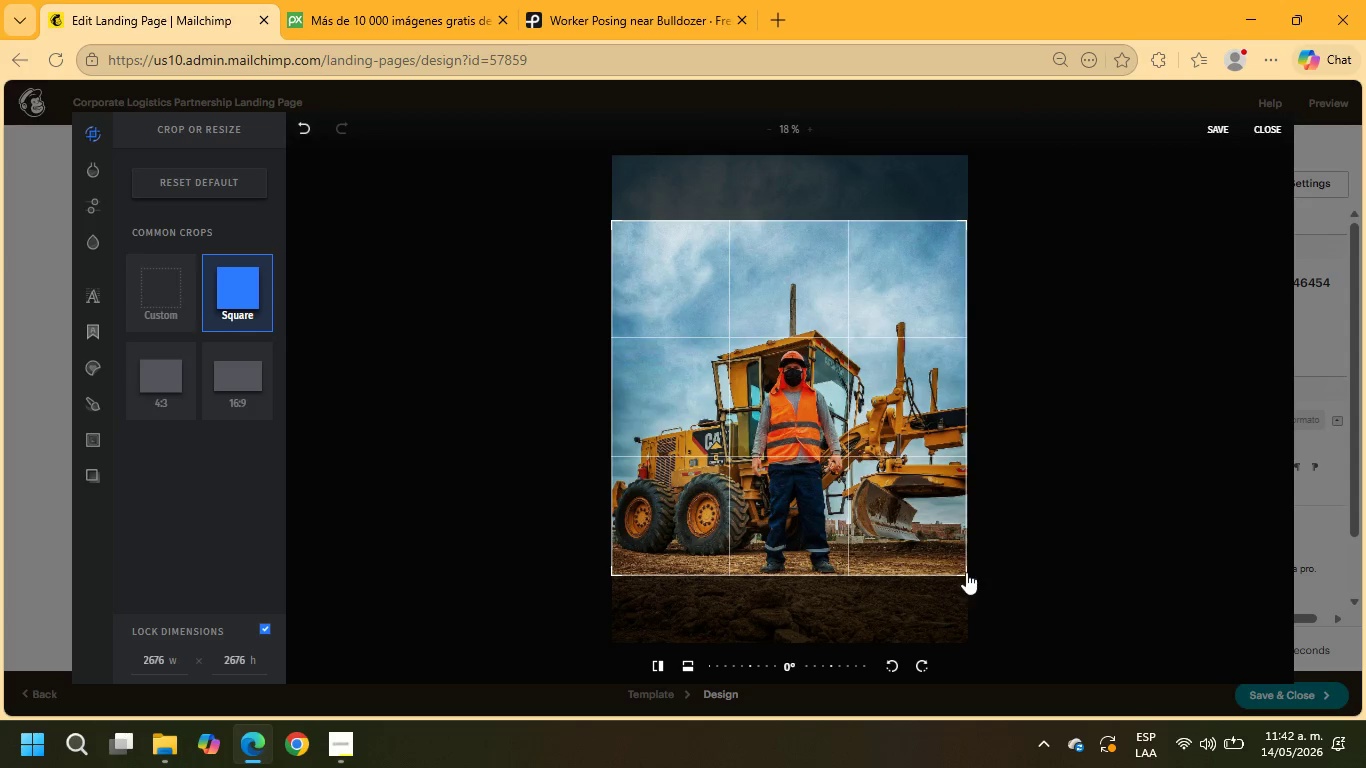 
left_click_drag(start_coordinate=[911, 518], to_coordinate=[917, 540])
 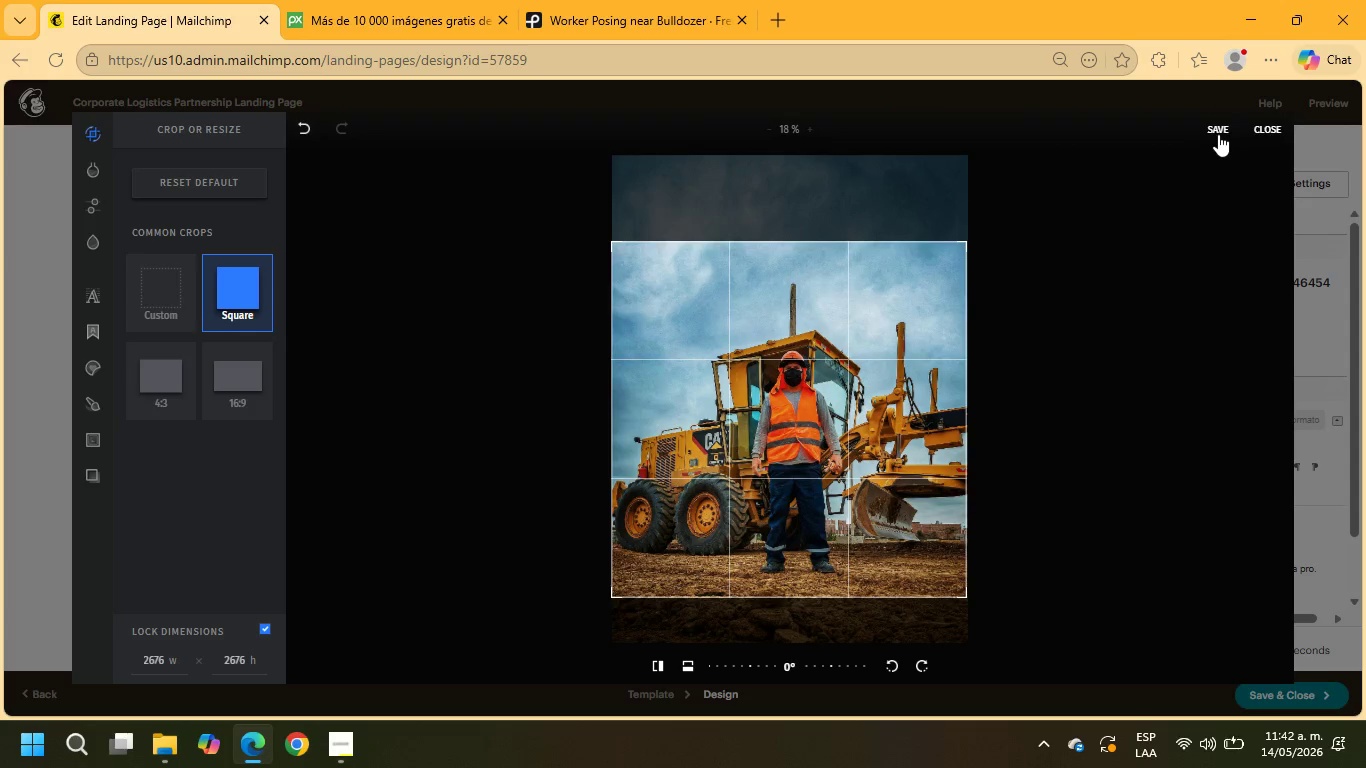 
left_click([1218, 129])
 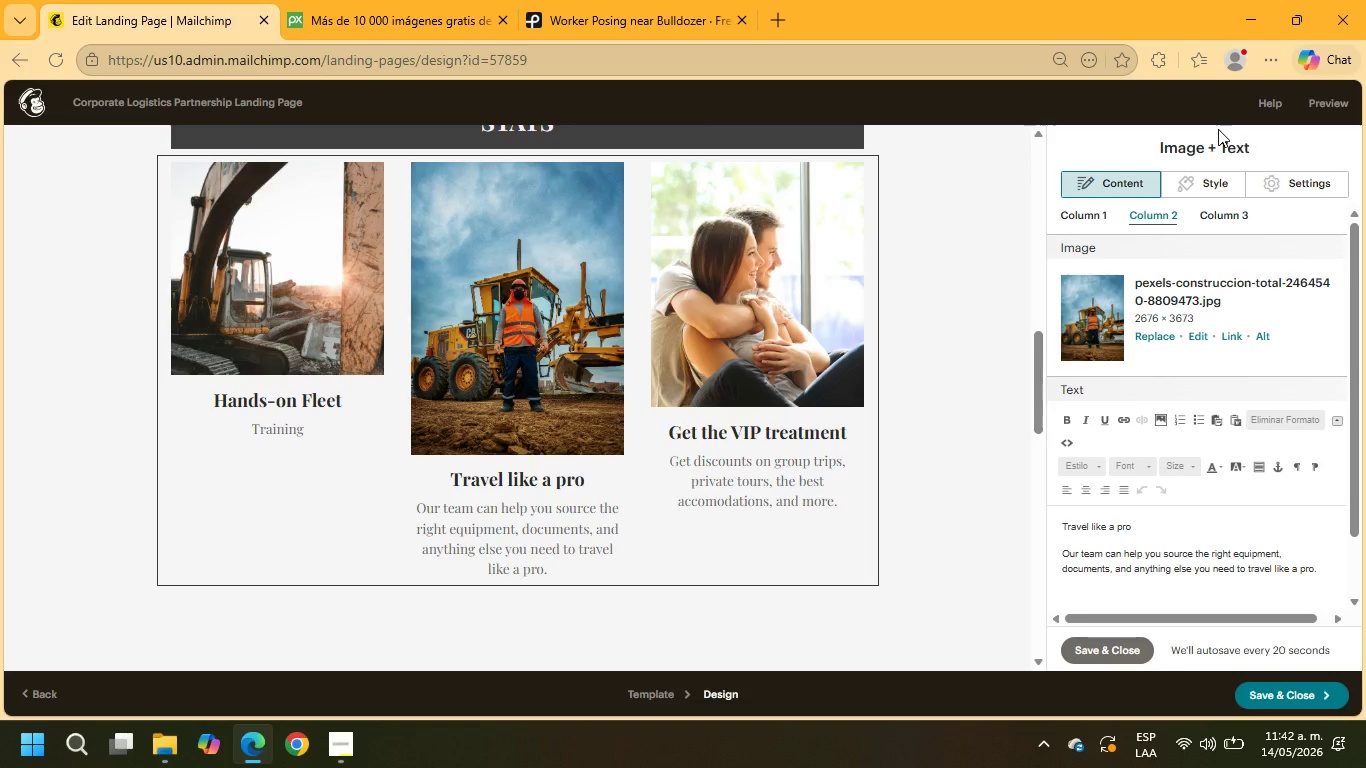 
wait(9.97)
 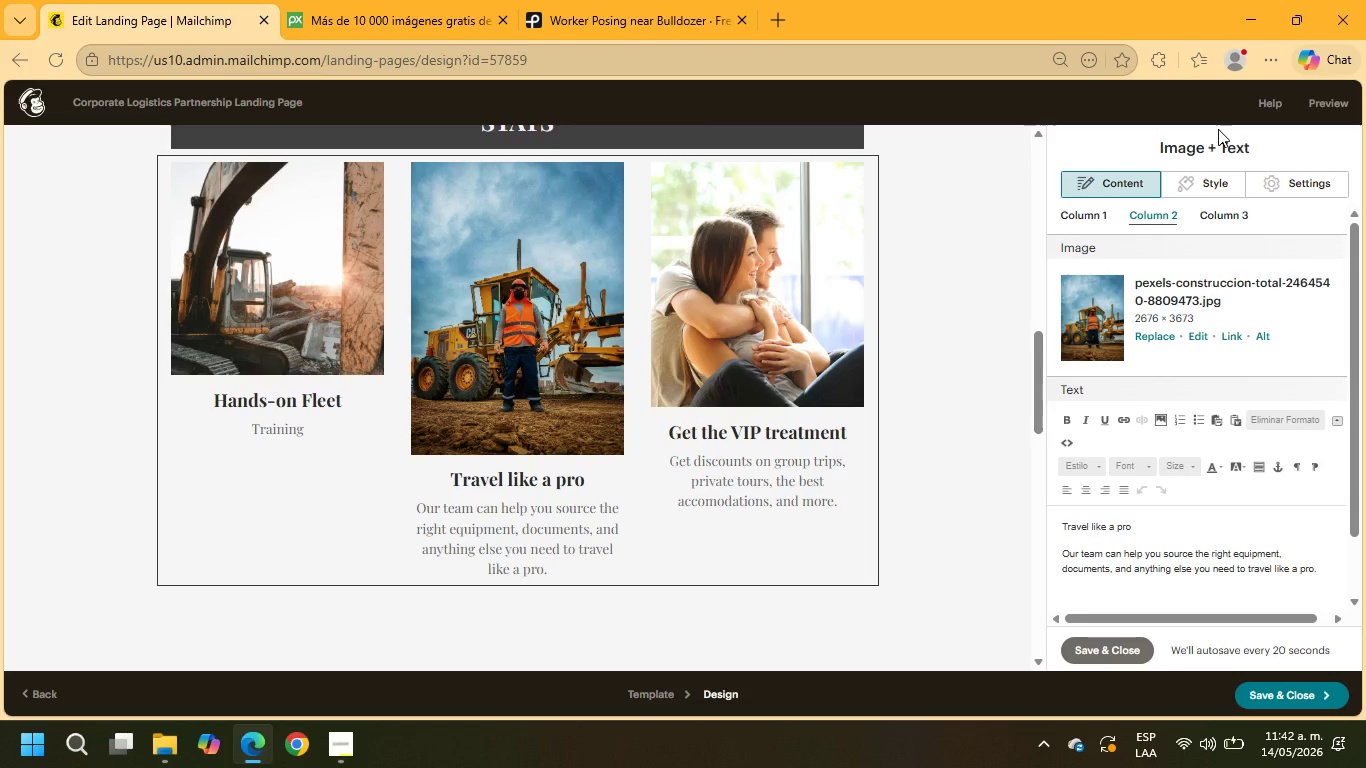 
left_click([753, 248])
 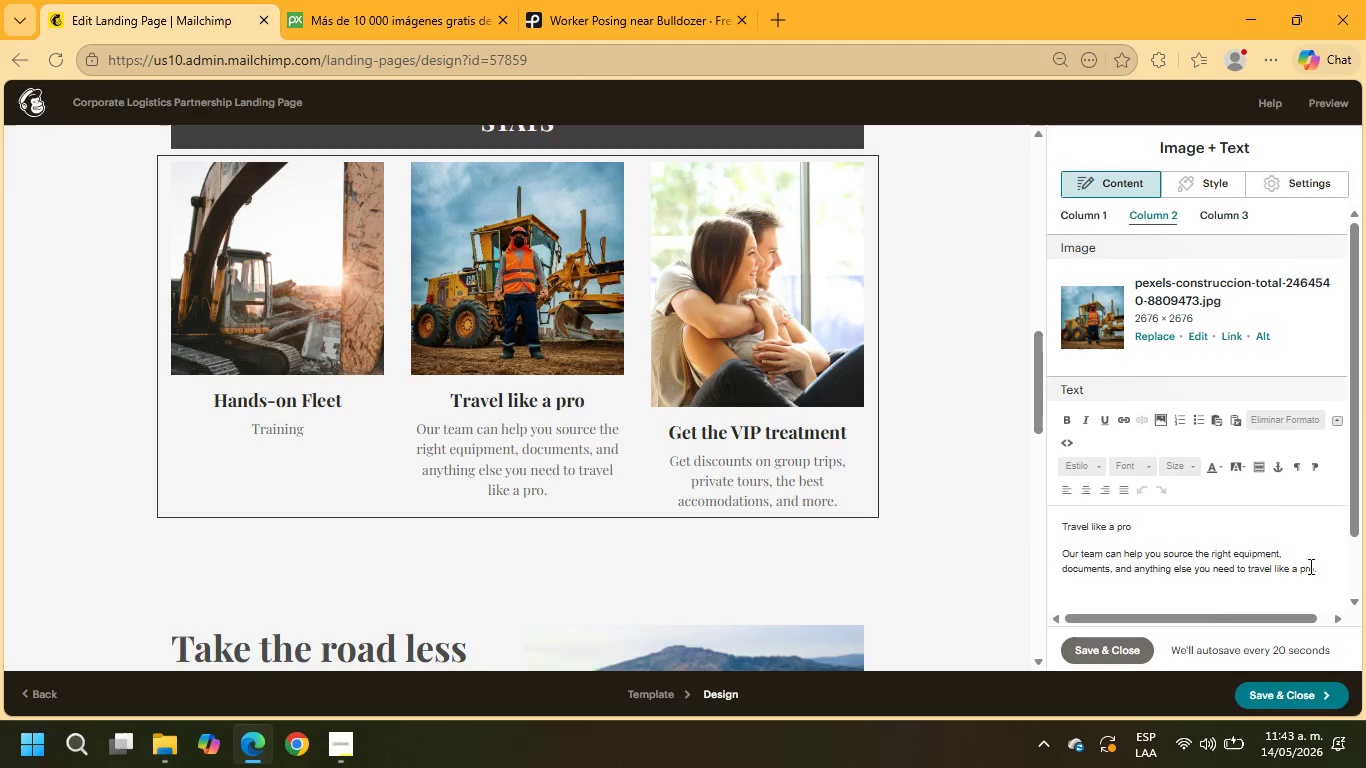 
left_click_drag(start_coordinate=[1148, 533], to_coordinate=[1039, 524])
 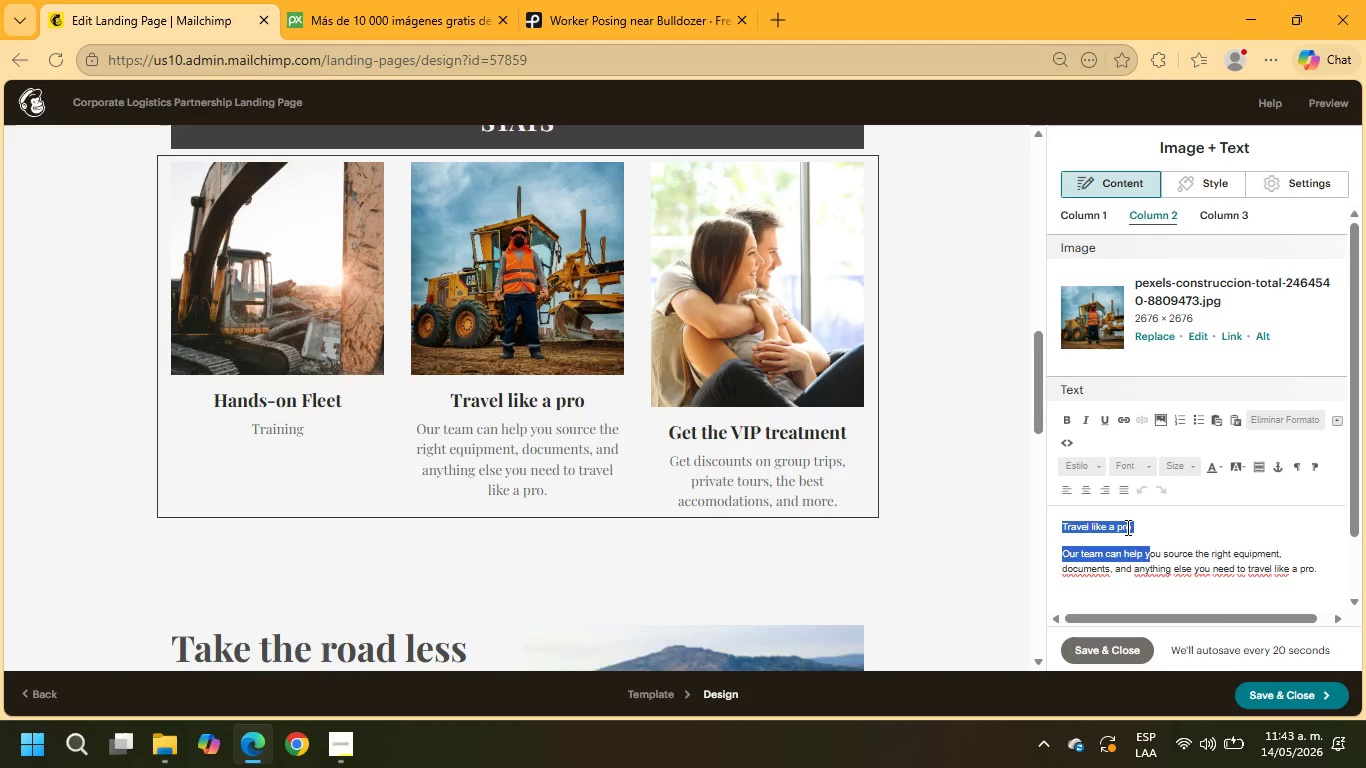 
left_click([1126, 527])
 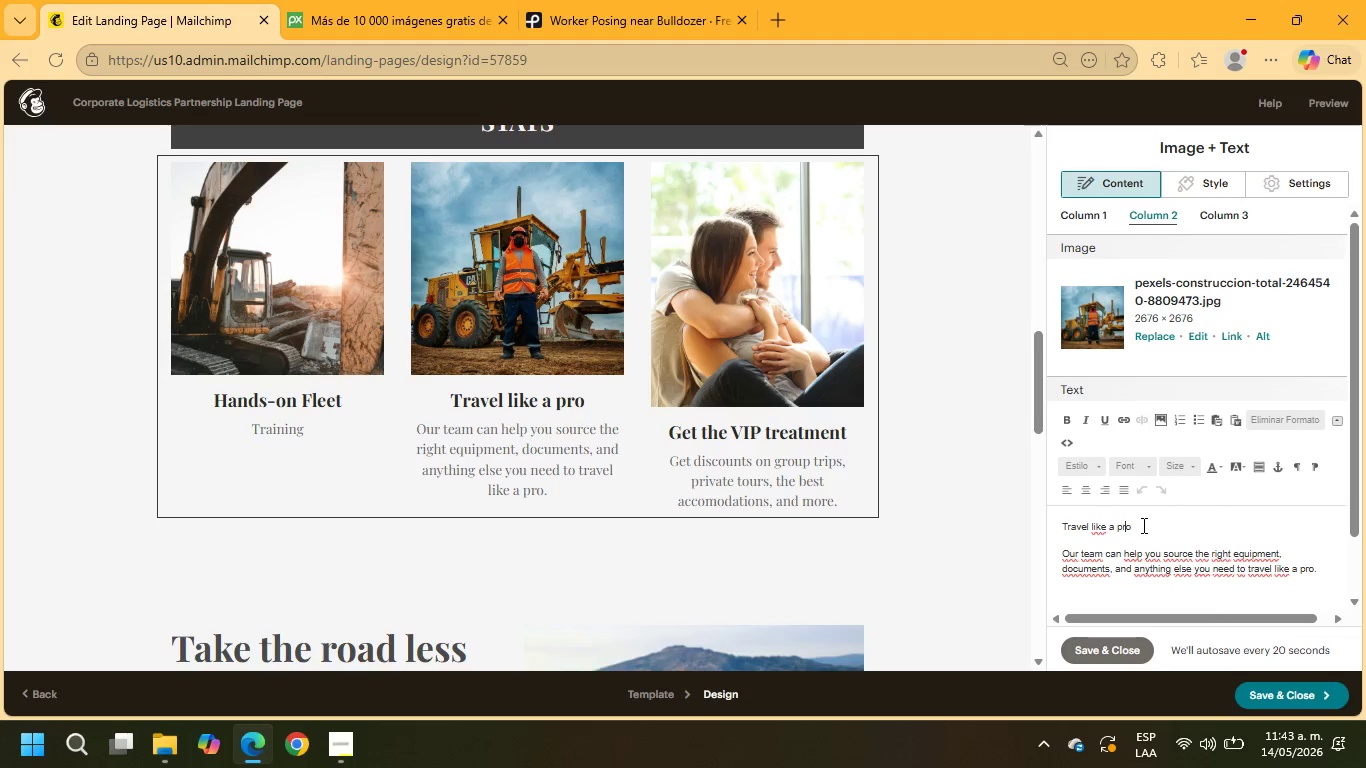 
left_click_drag(start_coordinate=[1143, 525], to_coordinate=[1028, 512])
 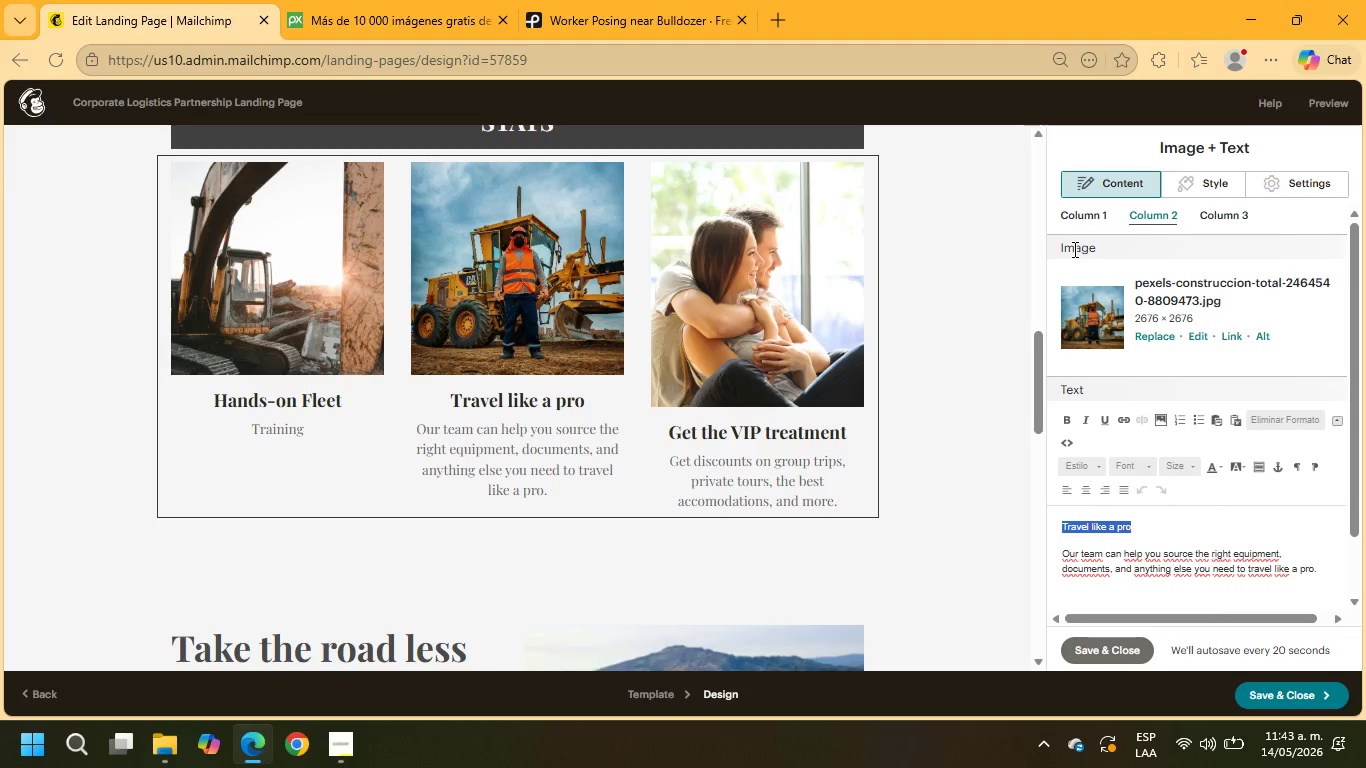 
type(Commercial)
 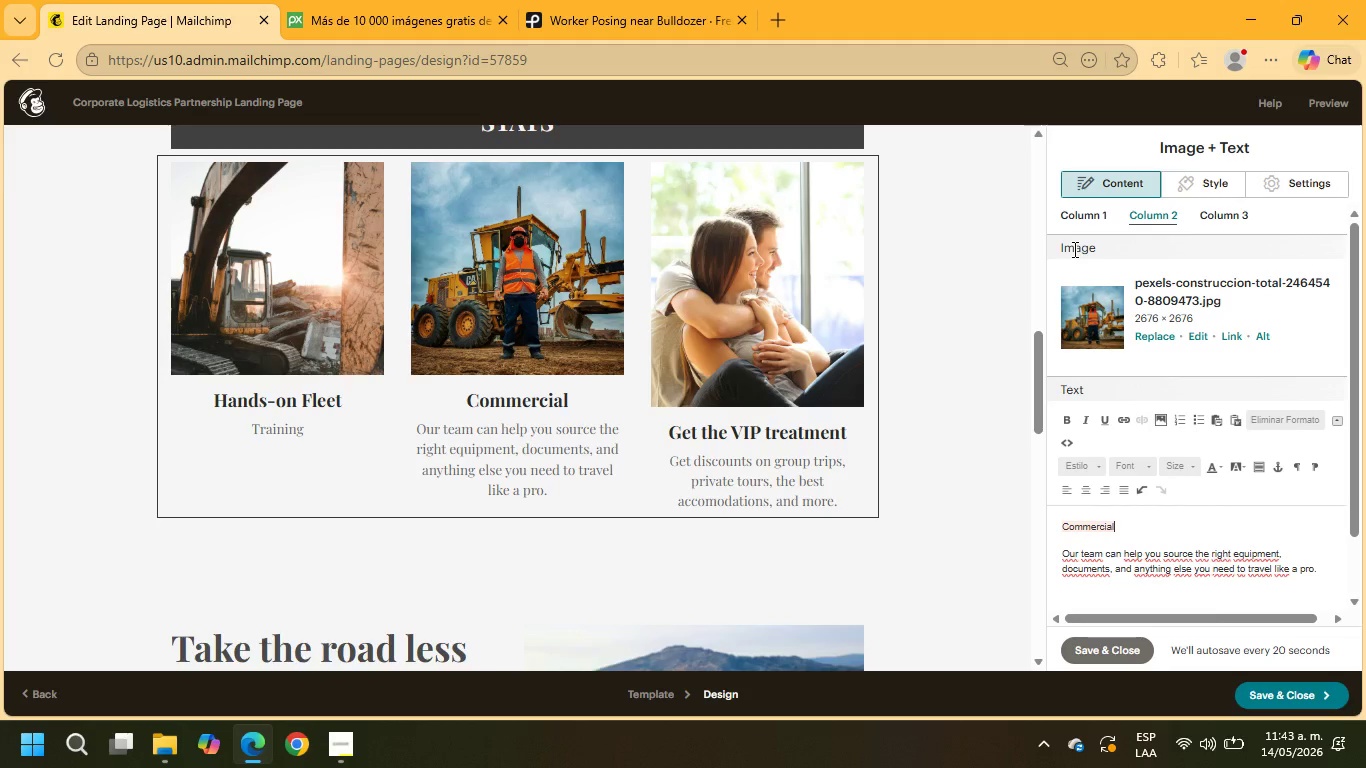 
type( Safety)
 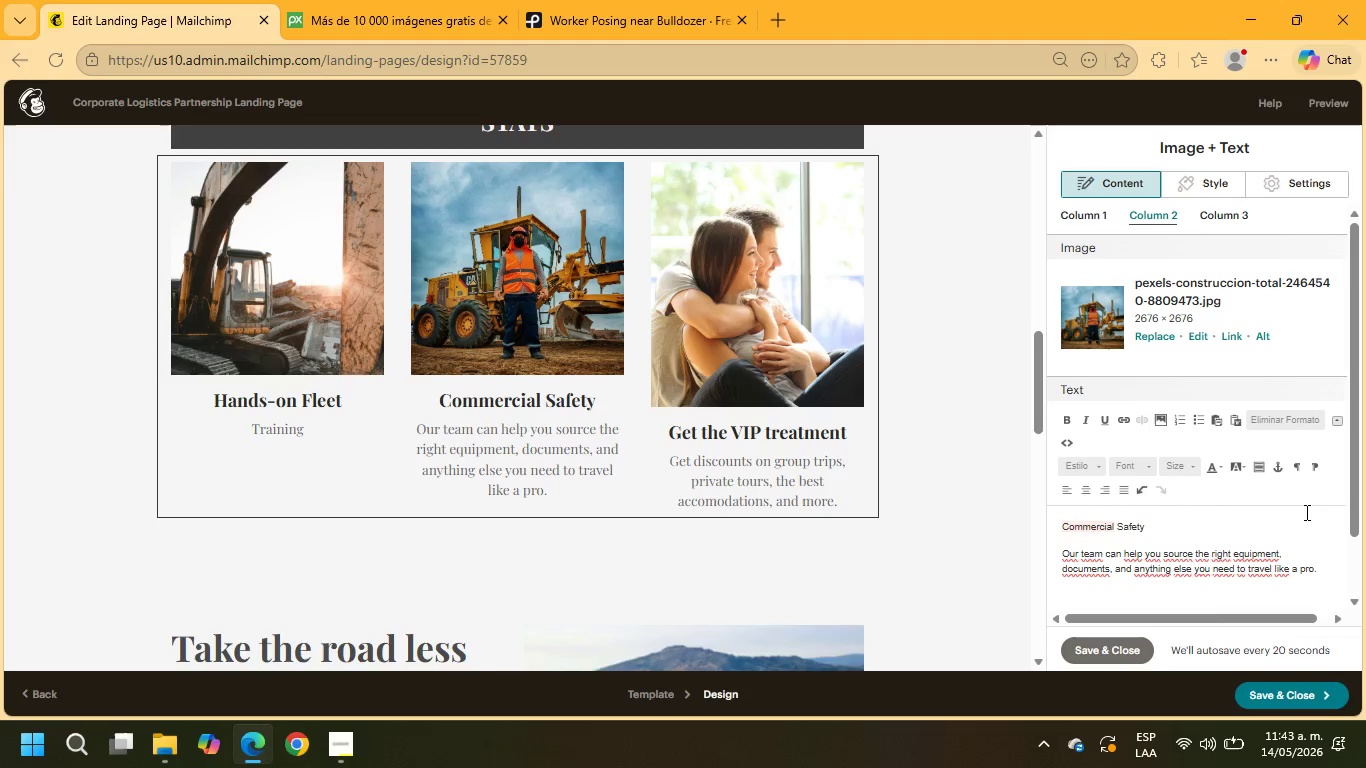 
left_click_drag(start_coordinate=[1327, 572], to_coordinate=[1037, 539])
 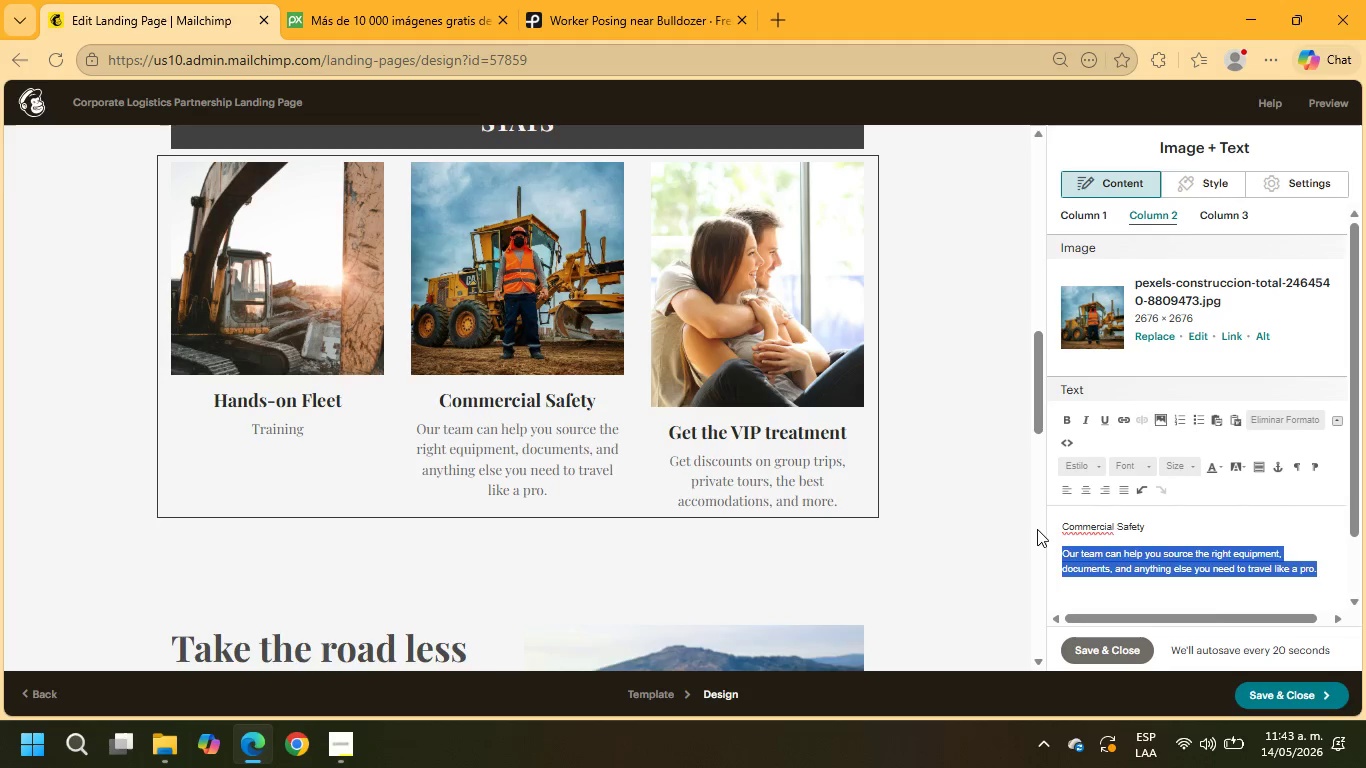 
type(Focused)
 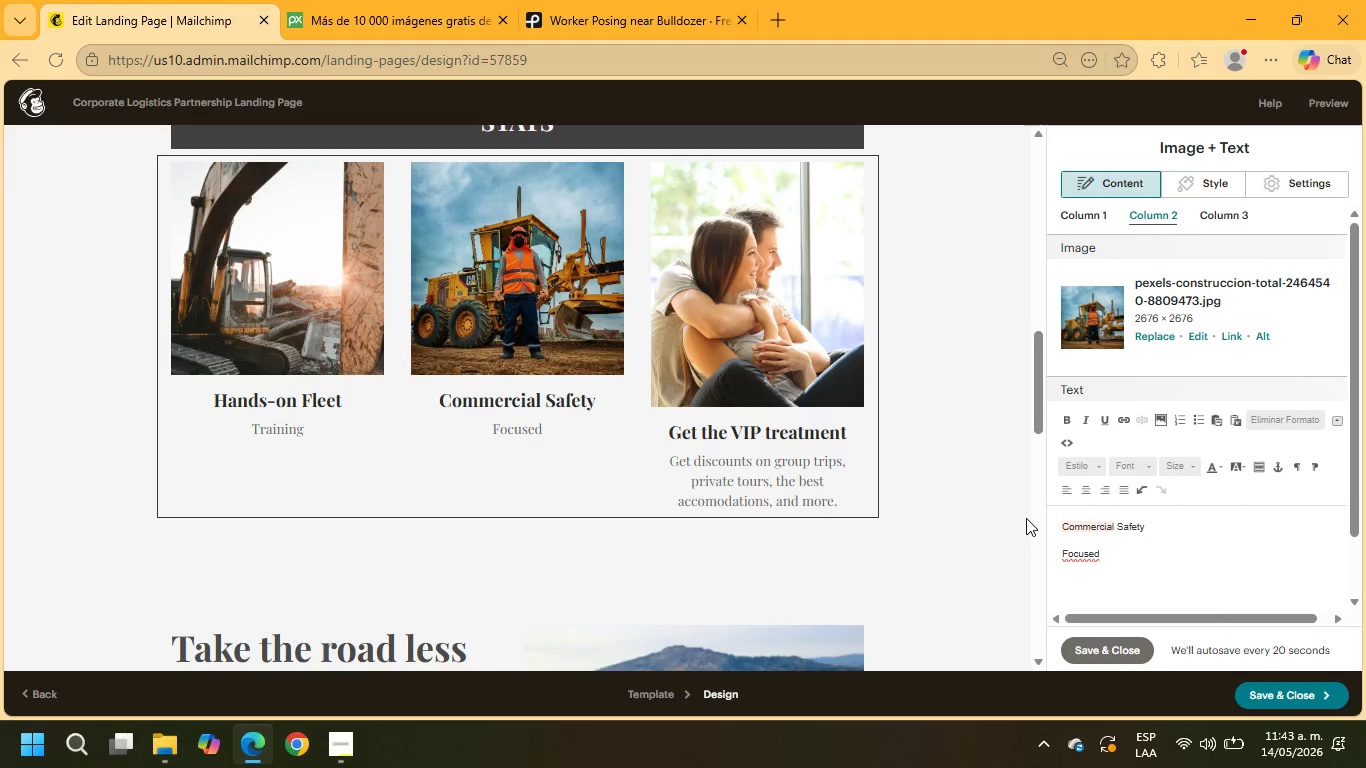 
wait(6.48)
 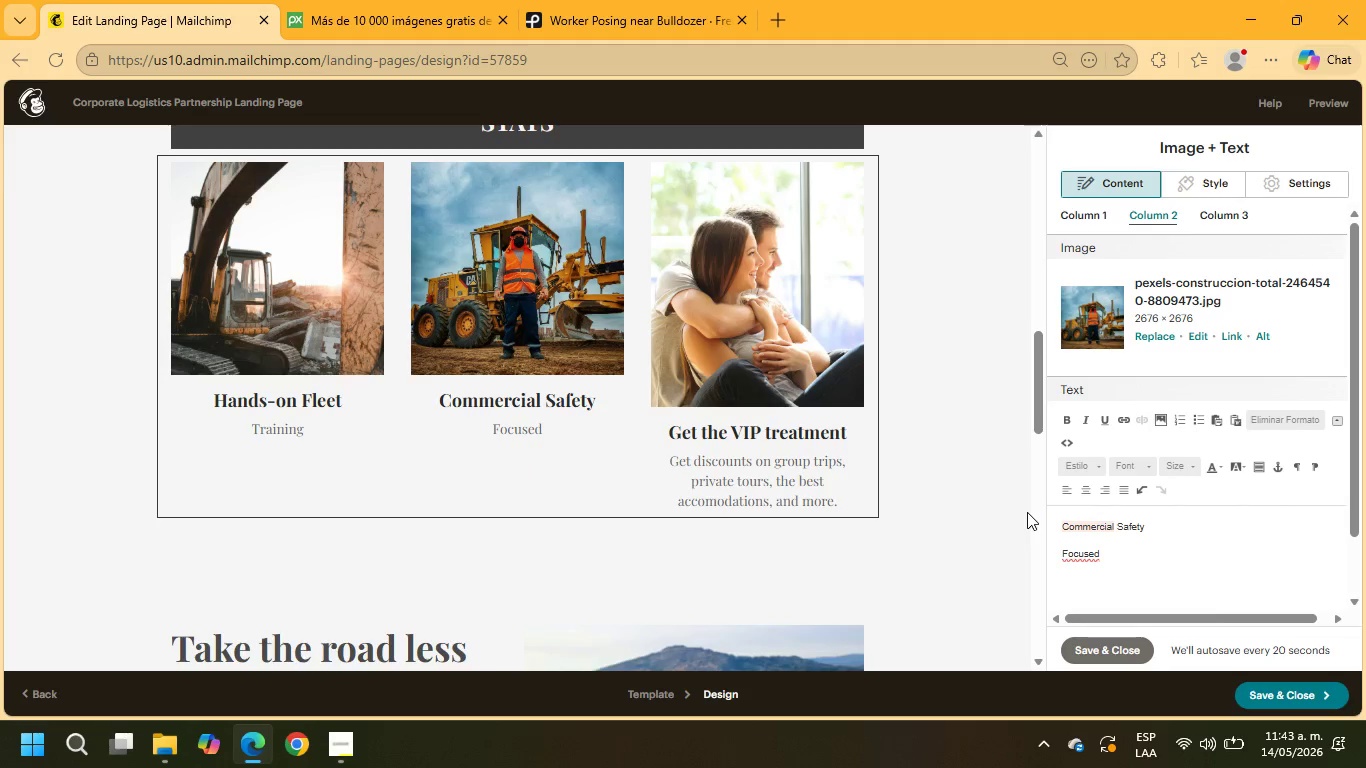 
left_click([656, 0])
 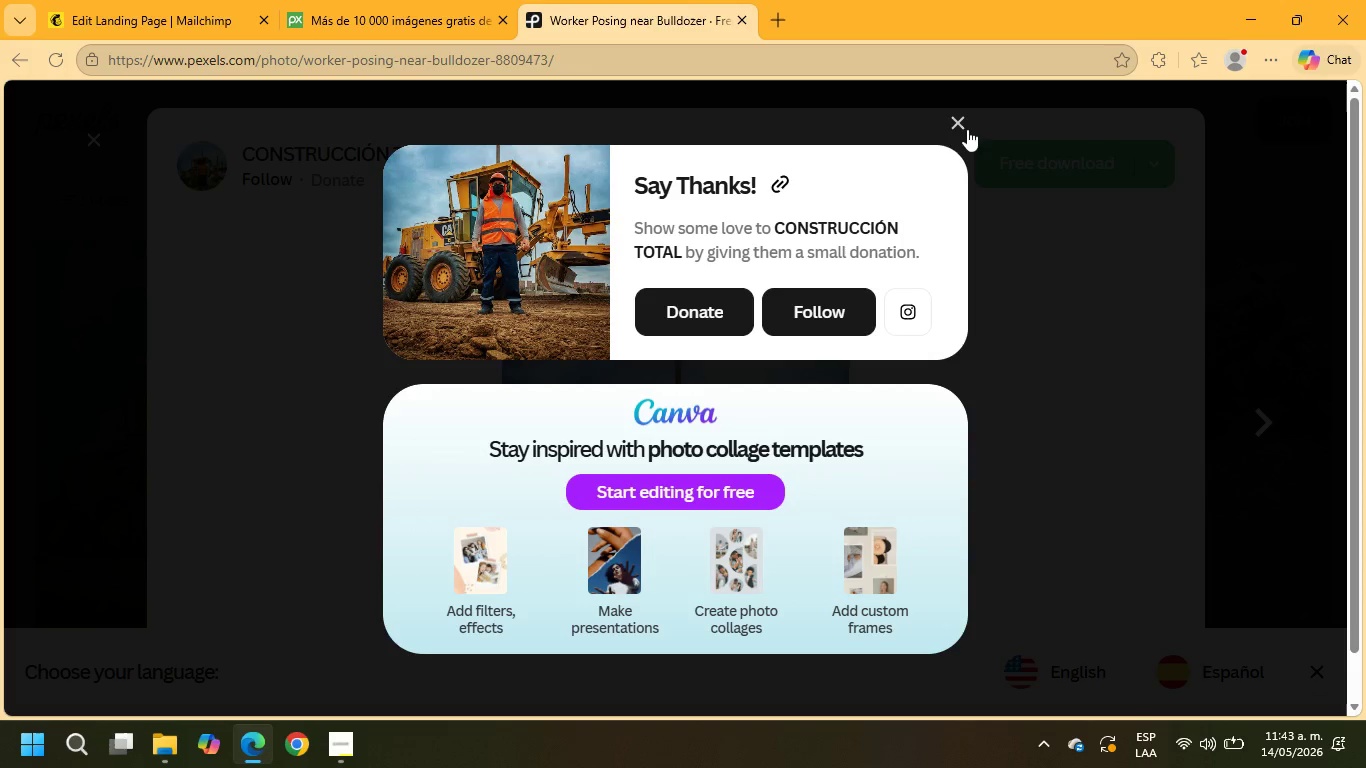 
left_click([960, 120])
 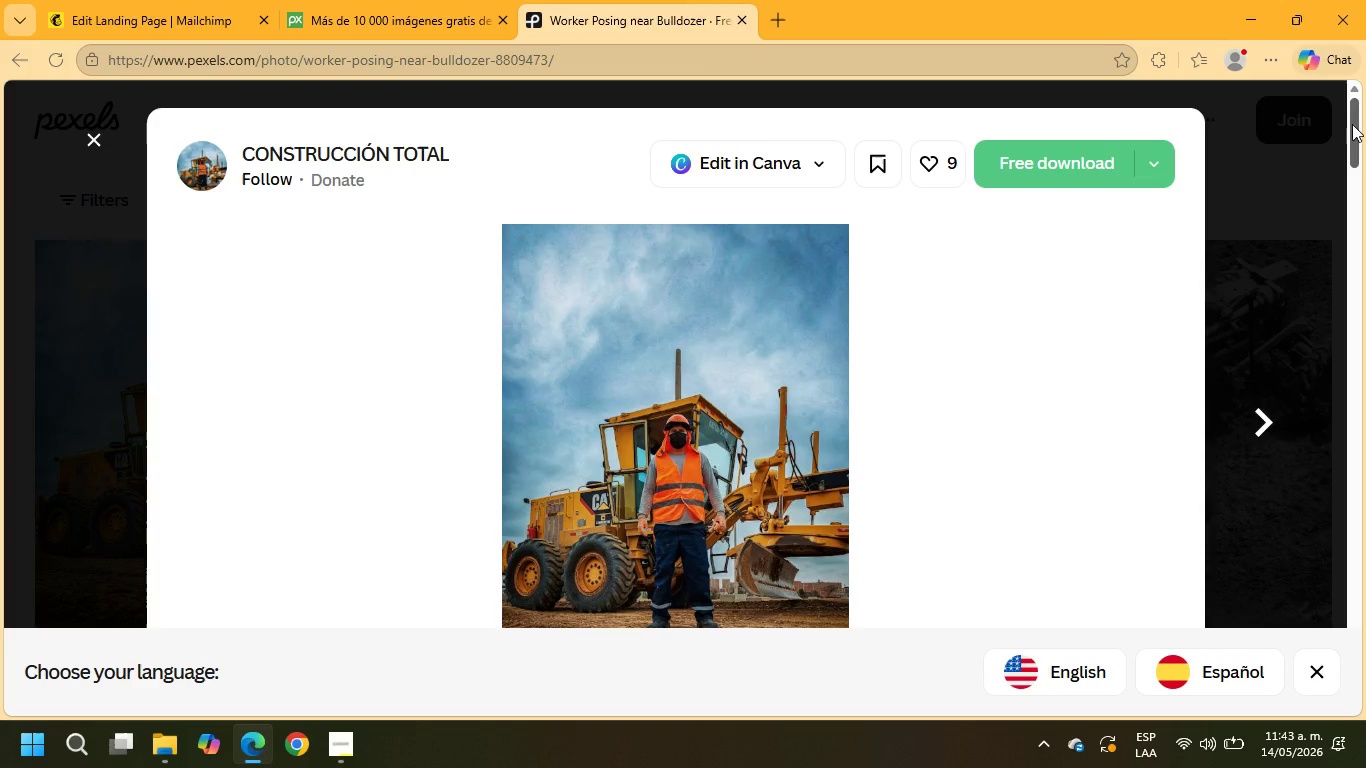 
left_click([1296, 132])
 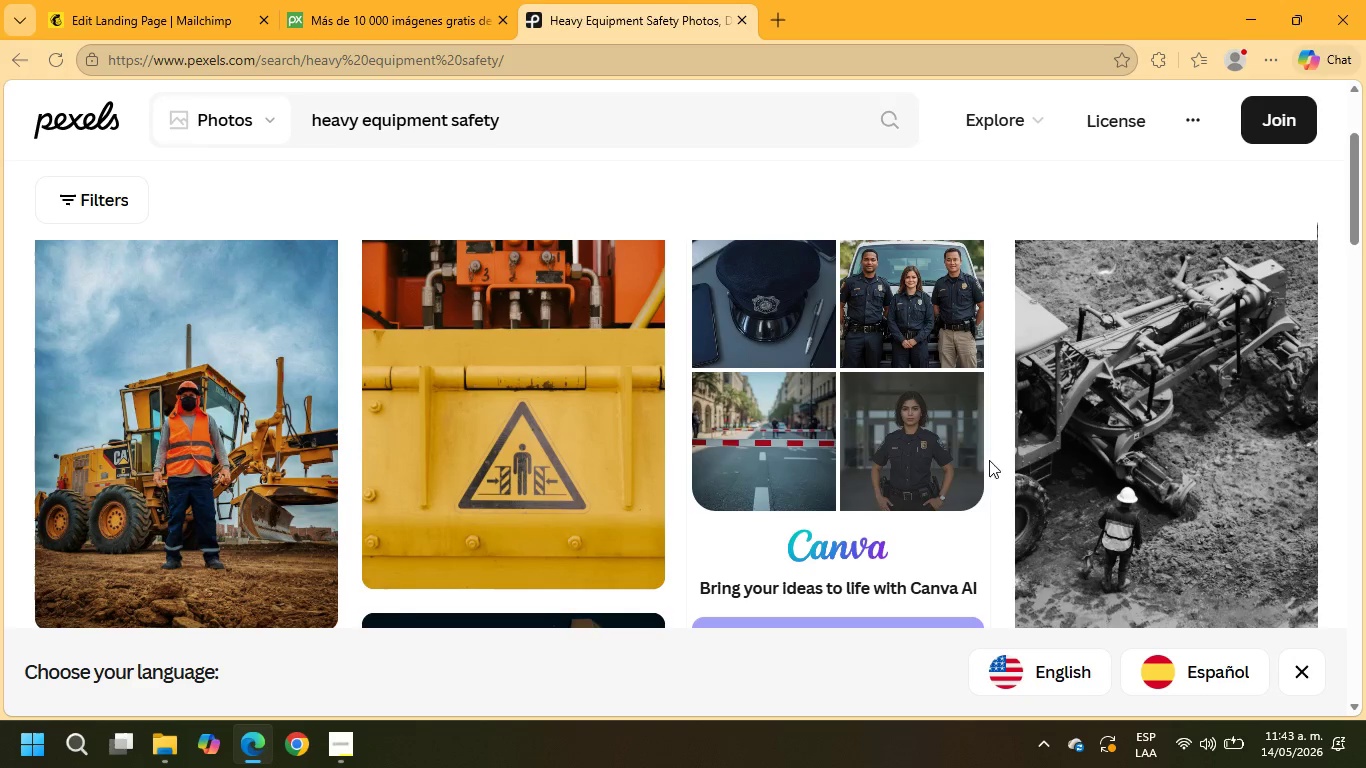 
scroll: coordinate [1187, 462], scroll_direction: down, amount: 13.0
 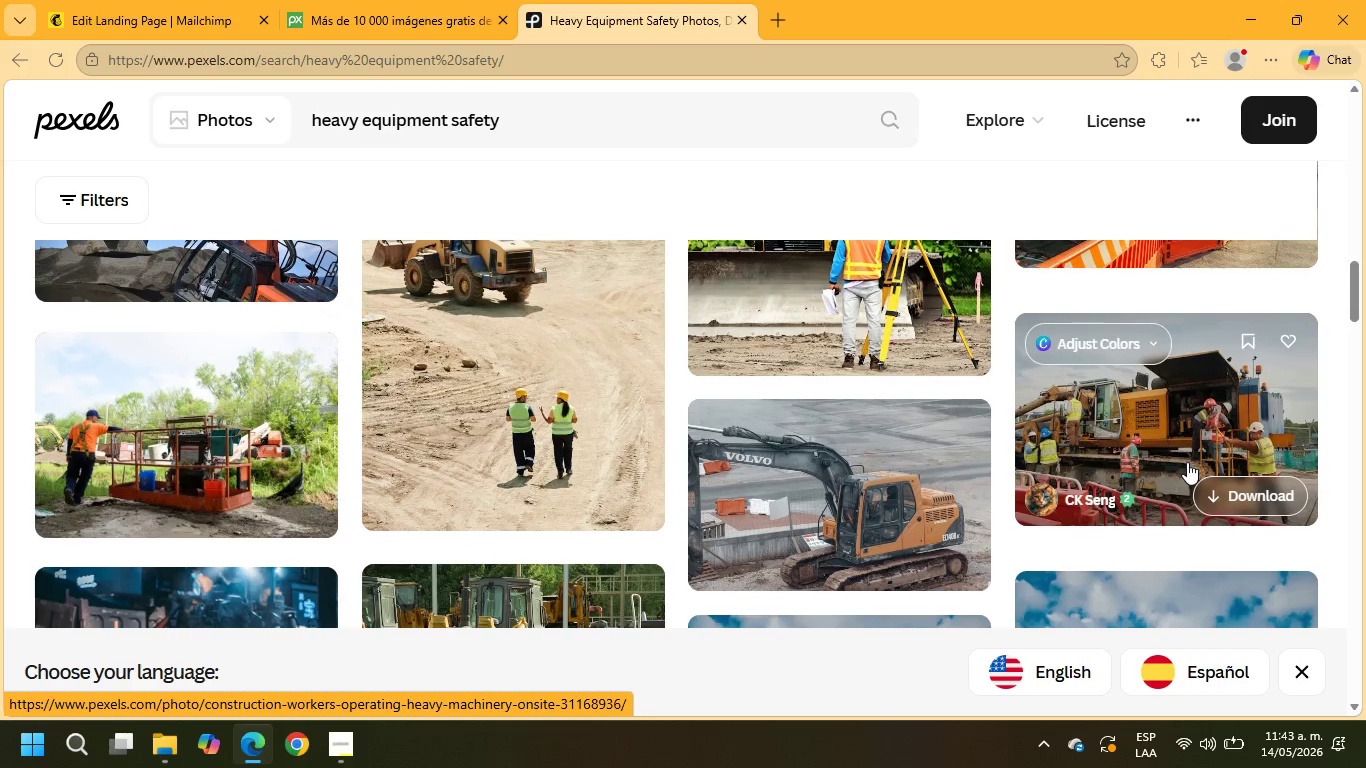 
scroll: coordinate [1187, 462], scroll_direction: up, amount: 1.0
 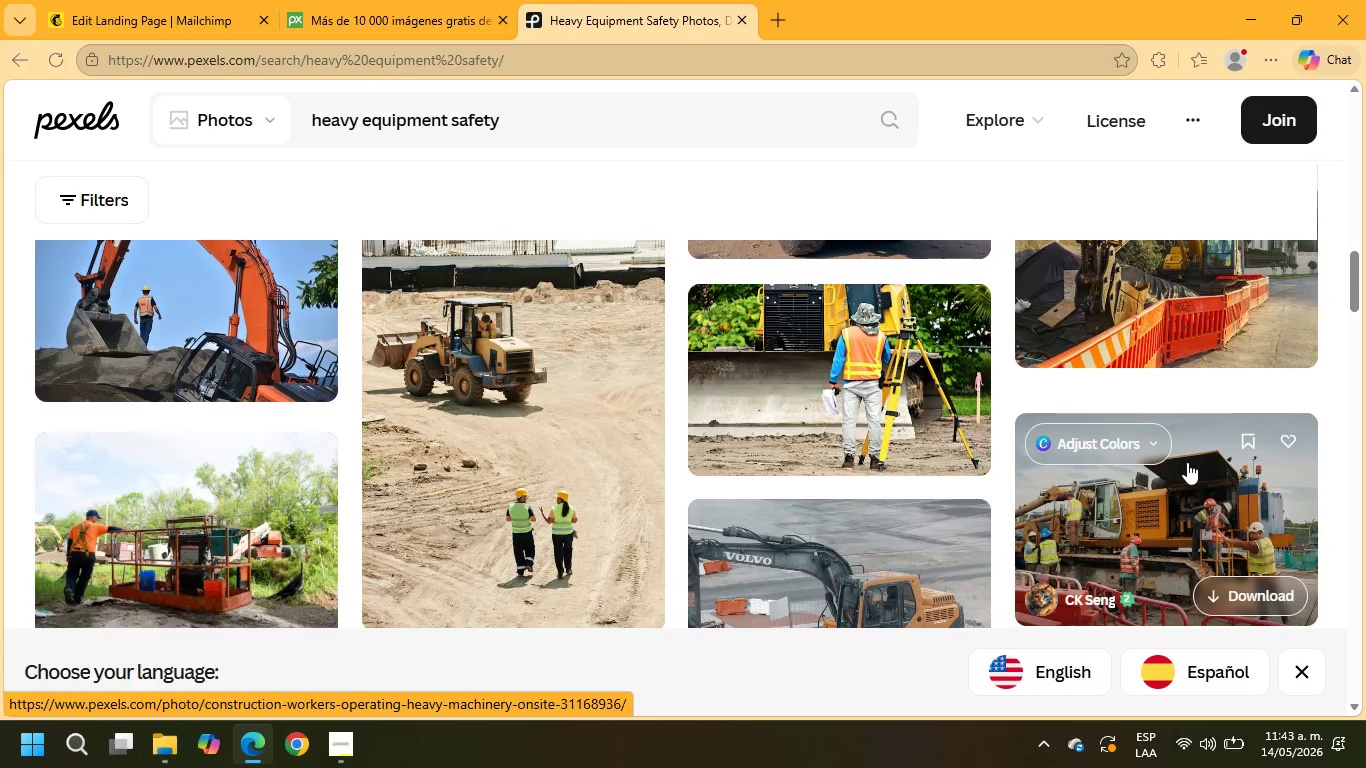 
scroll: coordinate [1187, 462], scroll_direction: down, amount: 3.0
 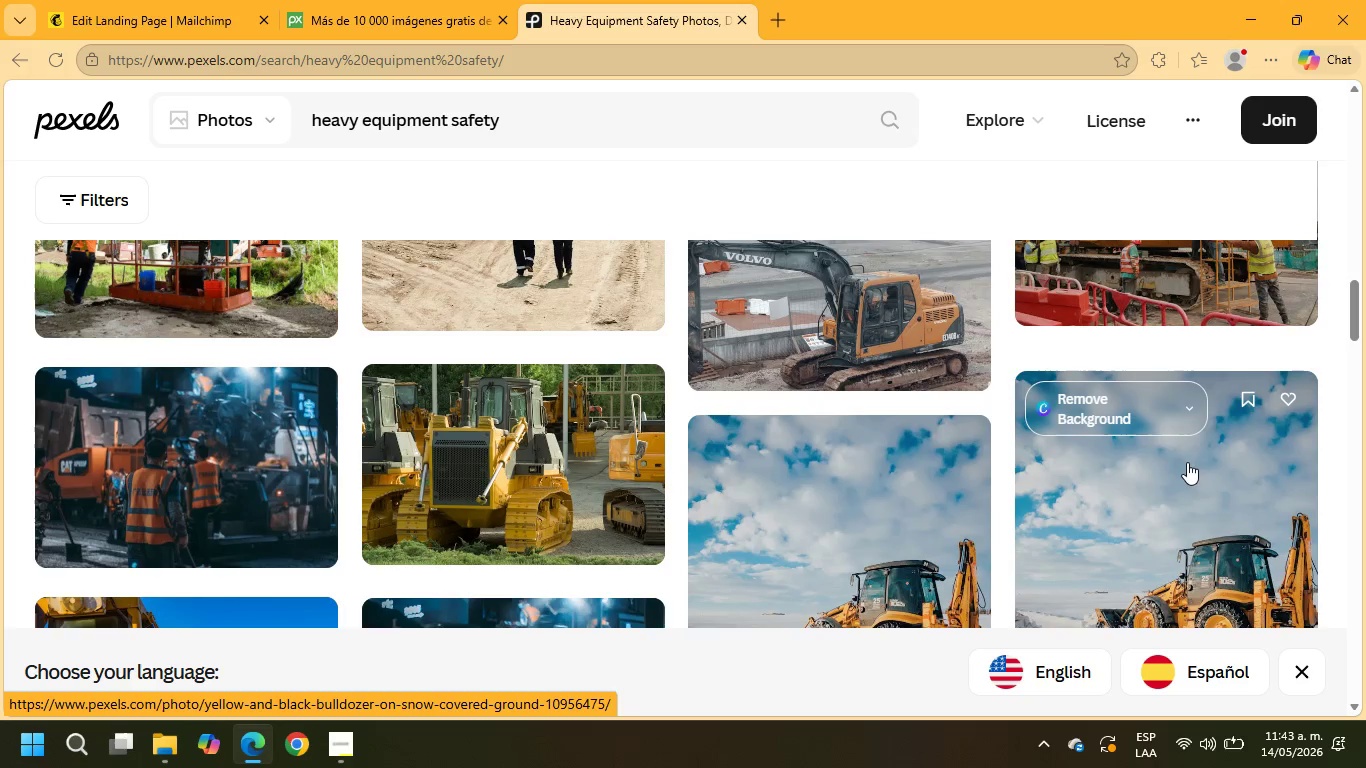 
scroll: coordinate [1187, 462], scroll_direction: up, amount: 3.0
 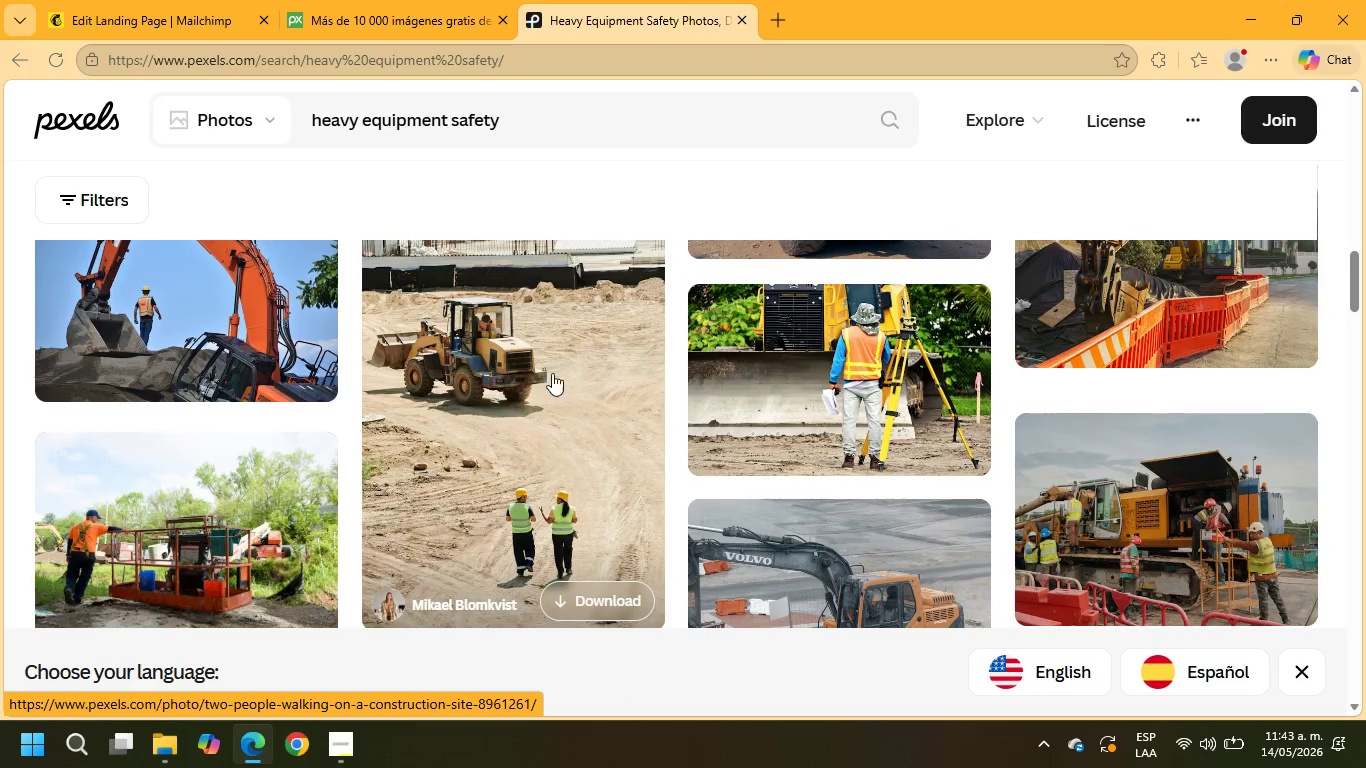 
left_click([558, 370])
 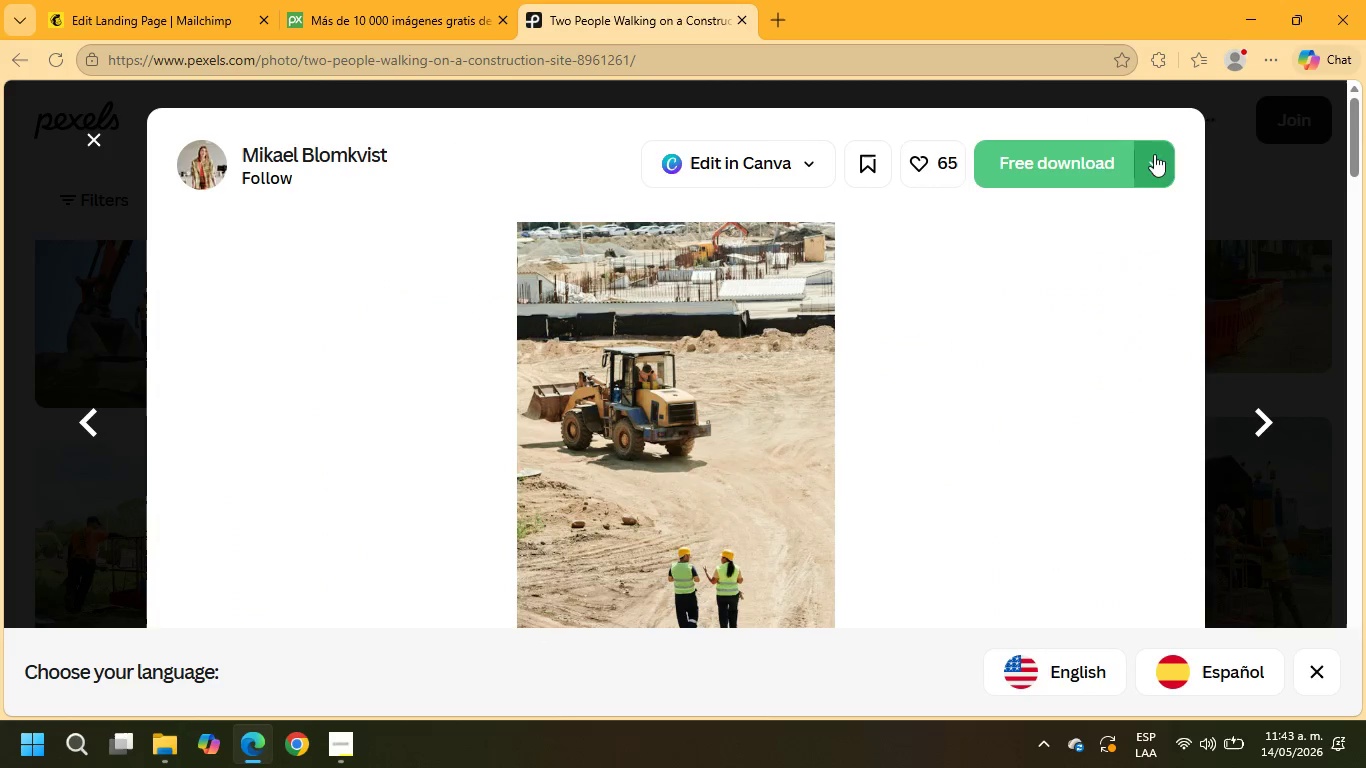 
left_click([1076, 148])
 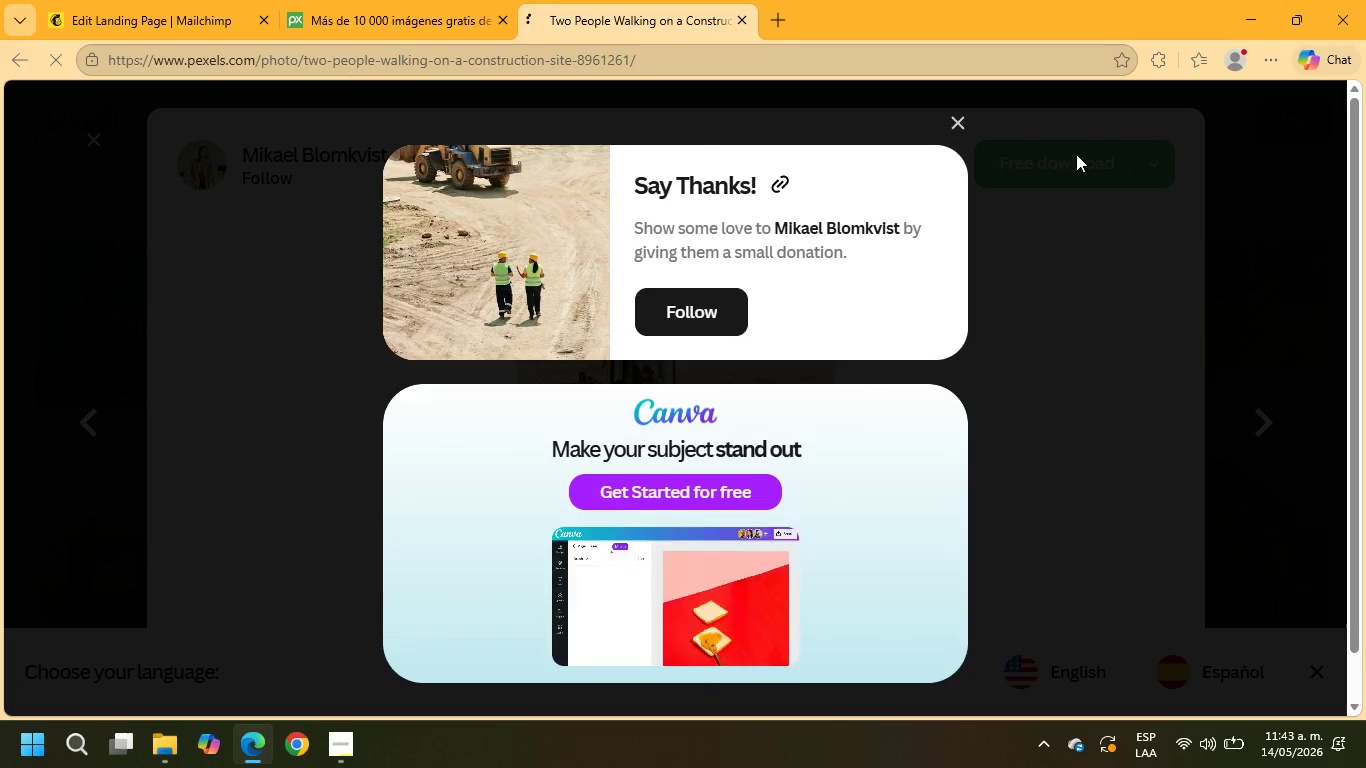 
mouse_move([786, 213])
 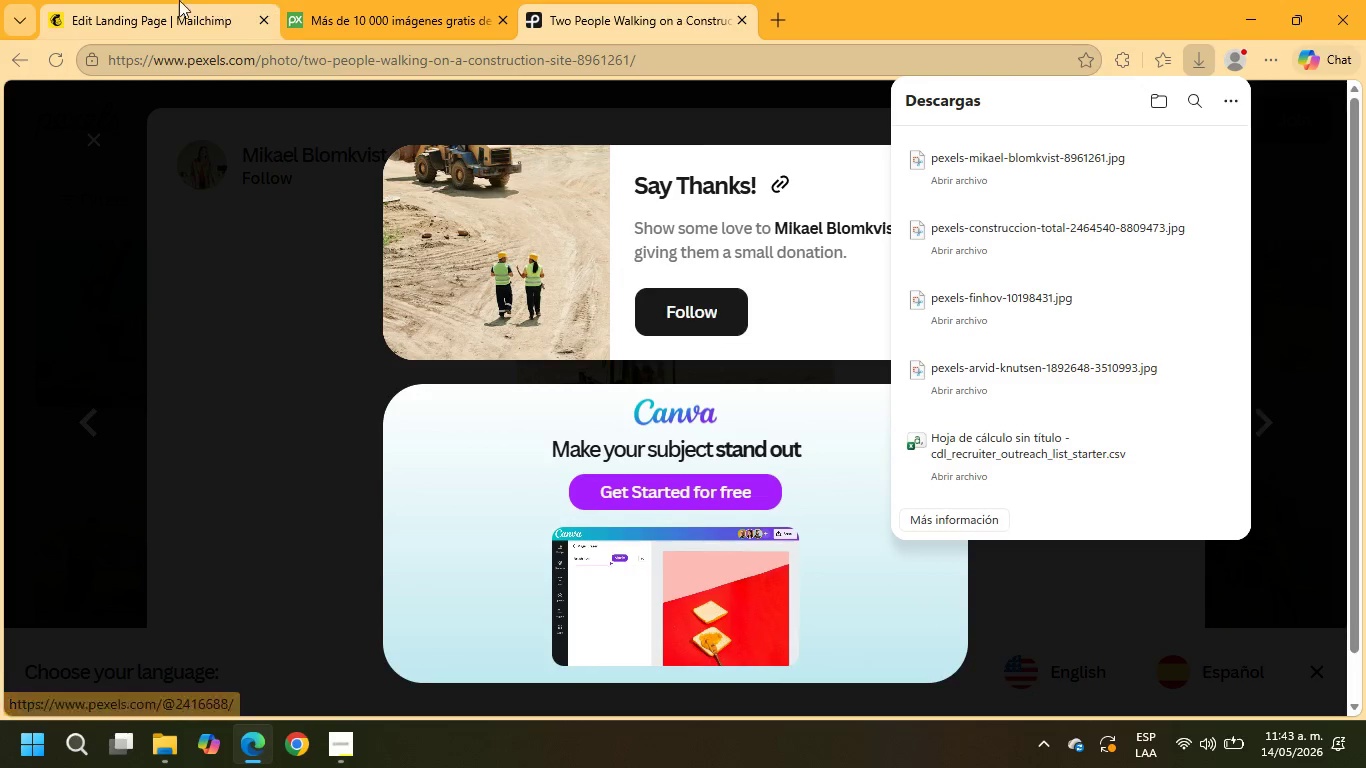 
left_click([154, 0])
 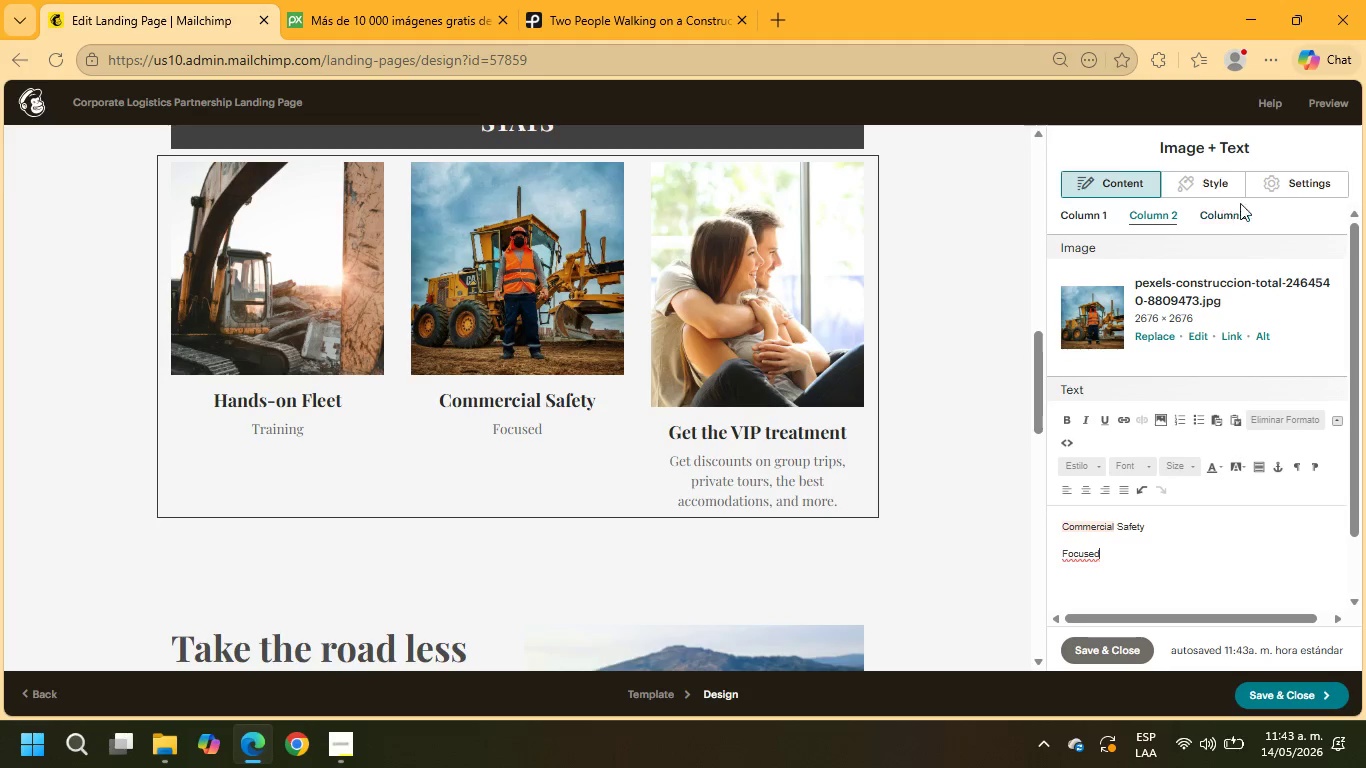 
left_click([1236, 208])
 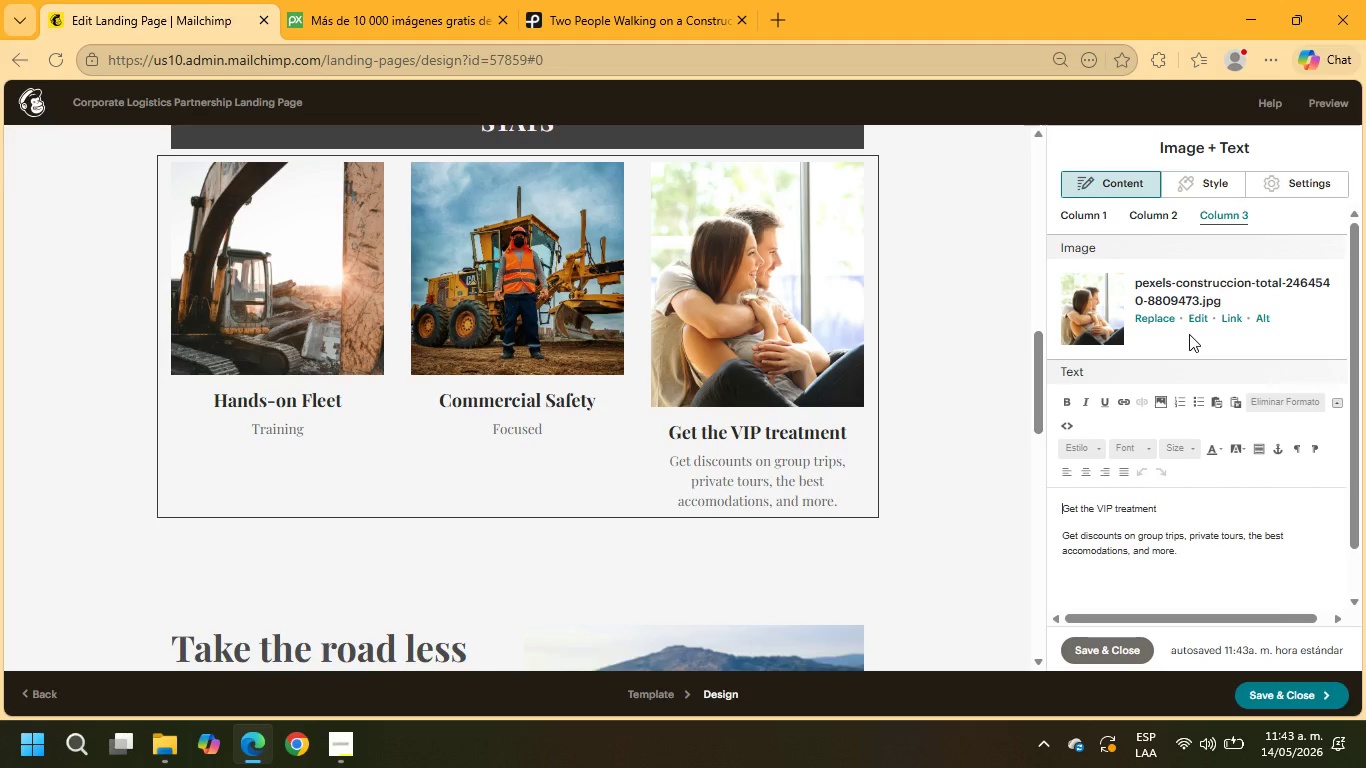 
wait(5.02)
 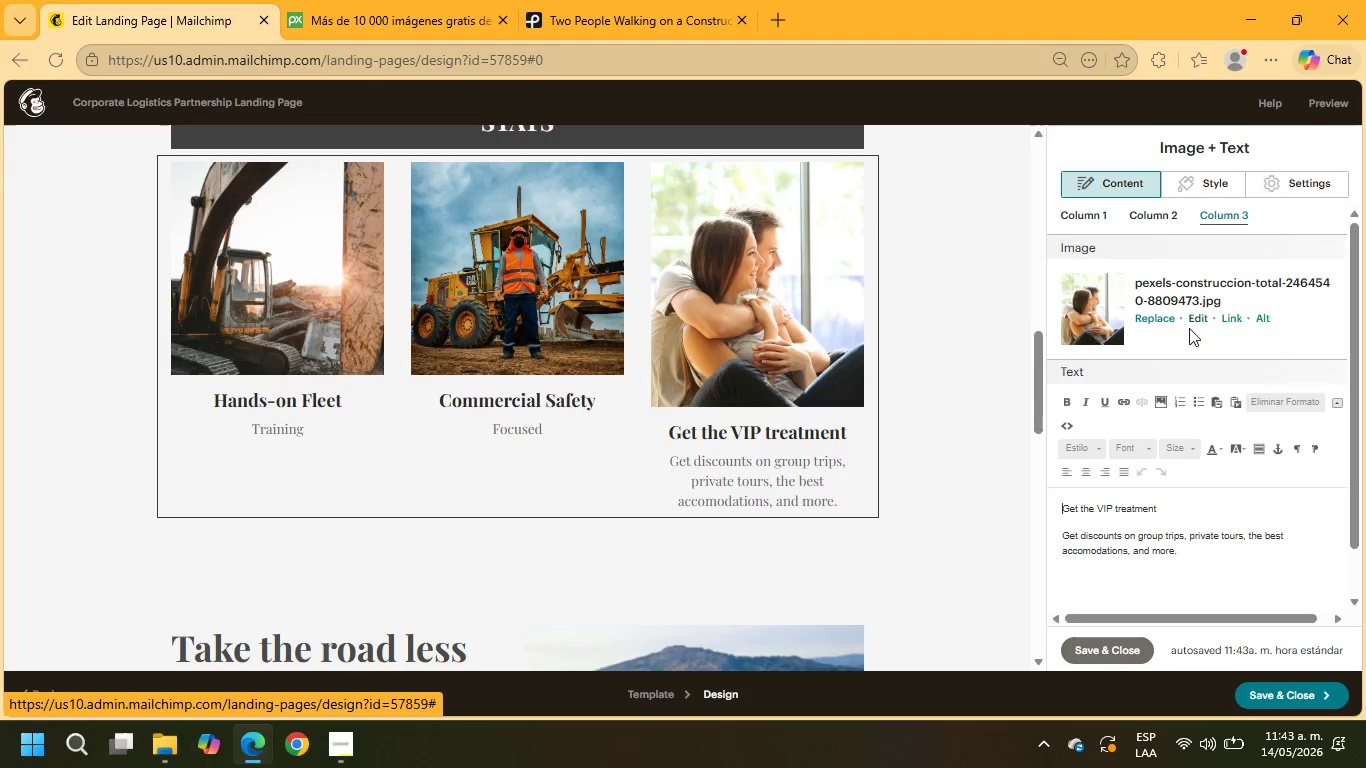 
left_click([1170, 322])
 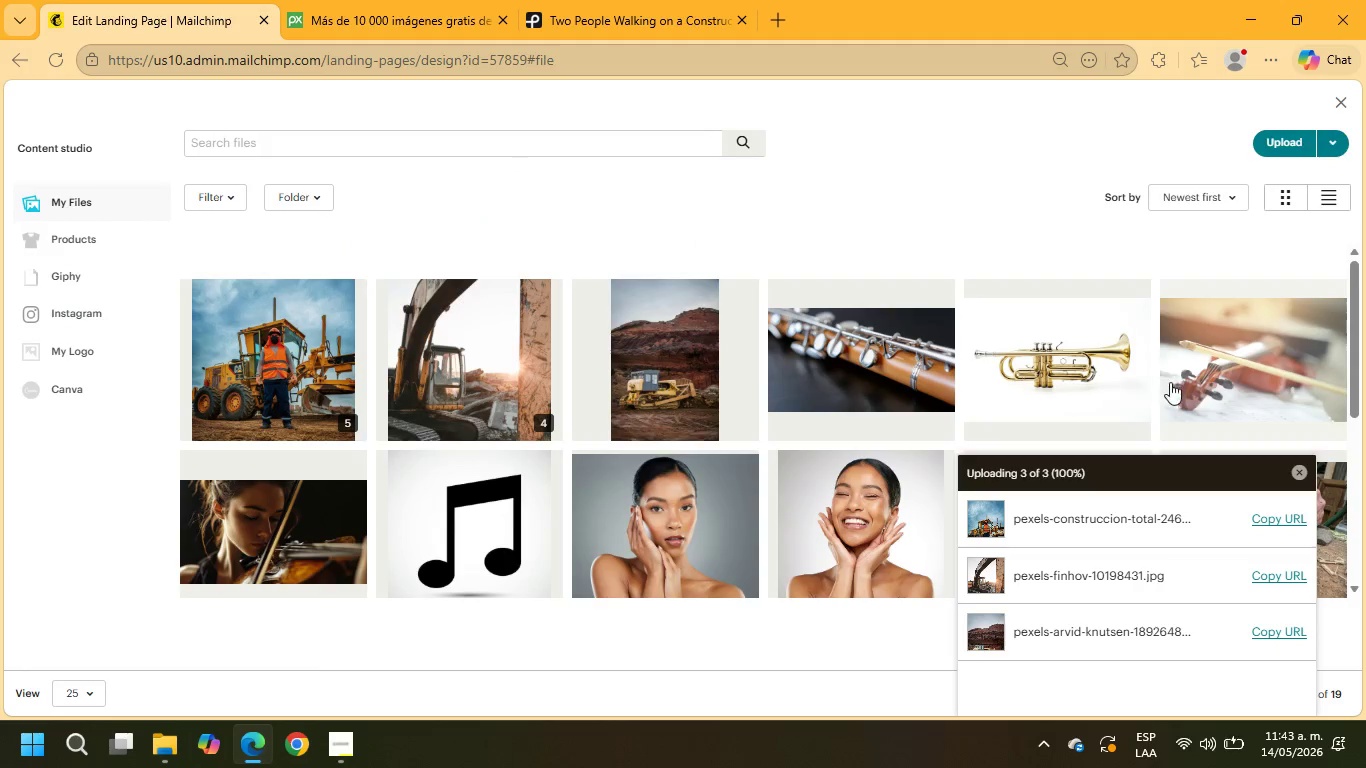 
left_click([1269, 143])
 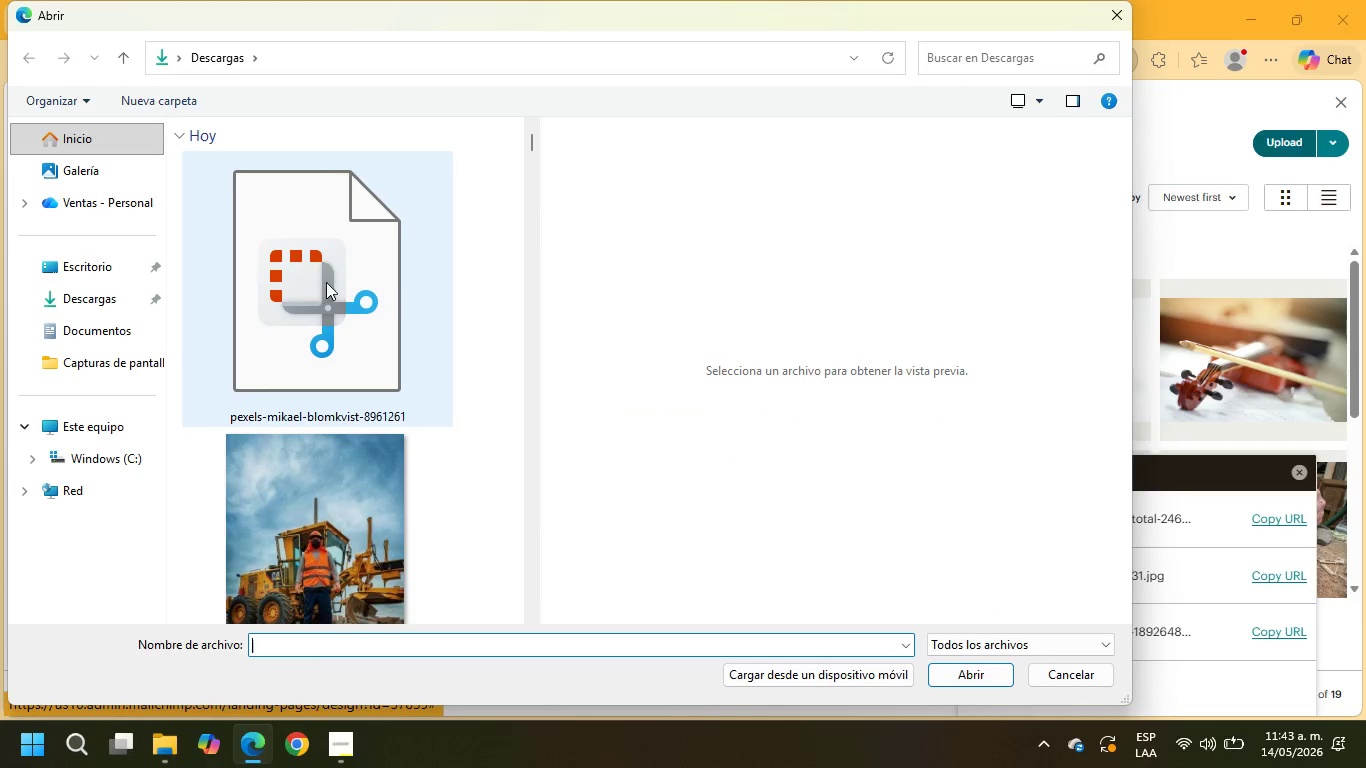 
left_click([326, 288])
 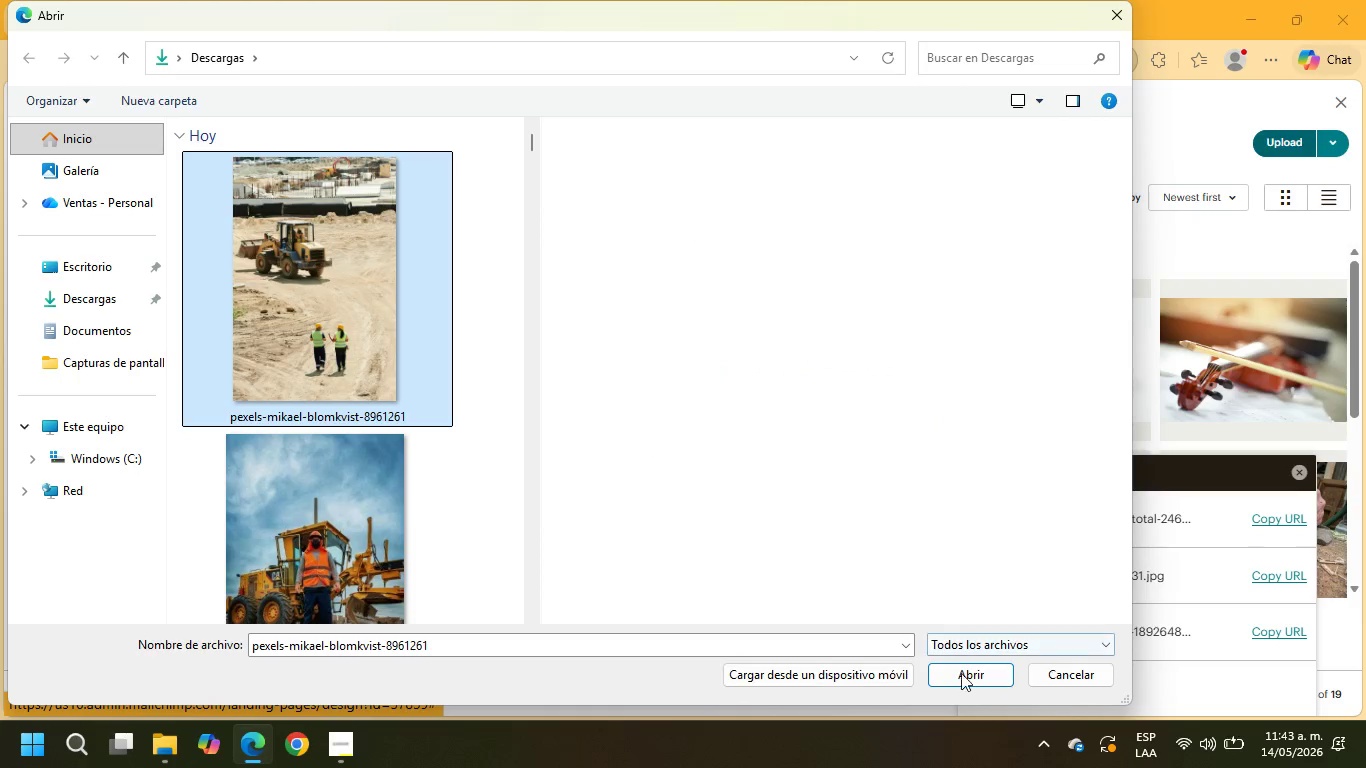 
left_click([952, 674])
 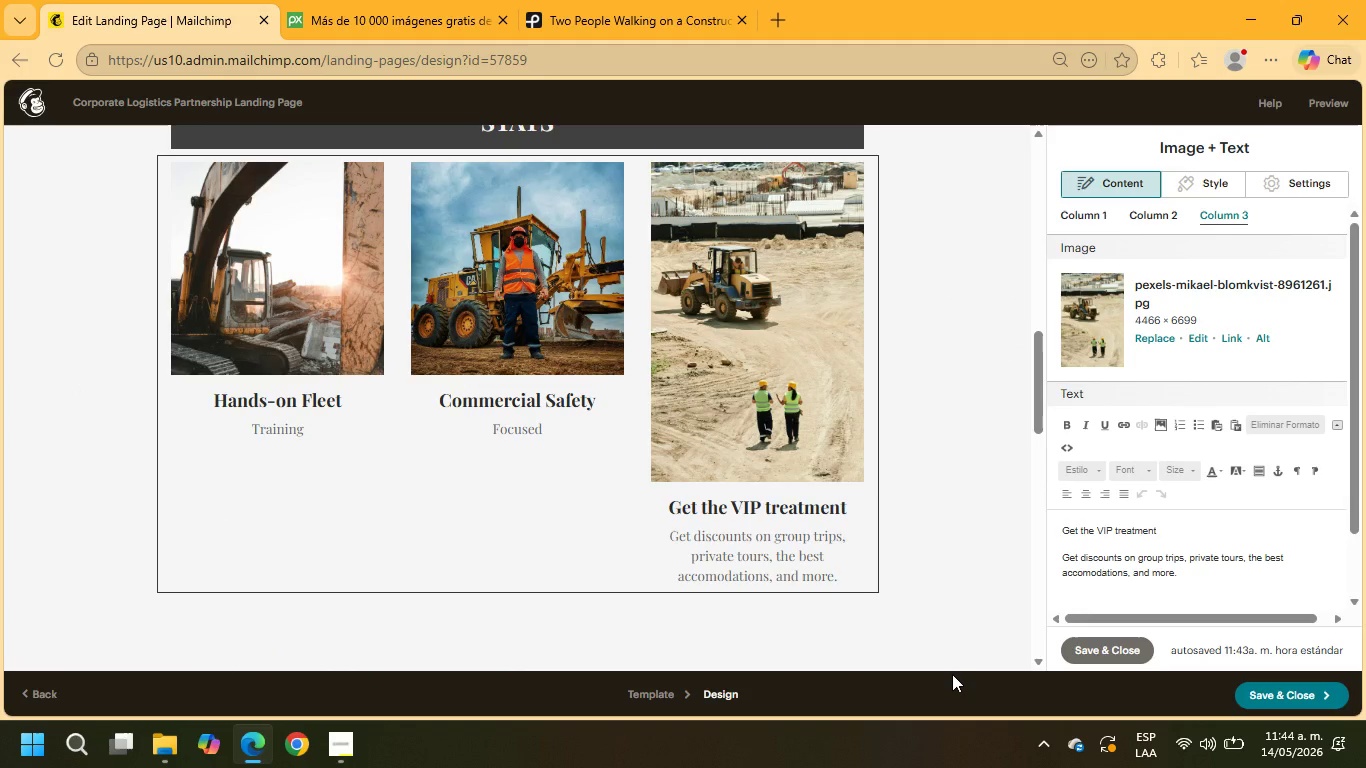 
wait(36.97)
 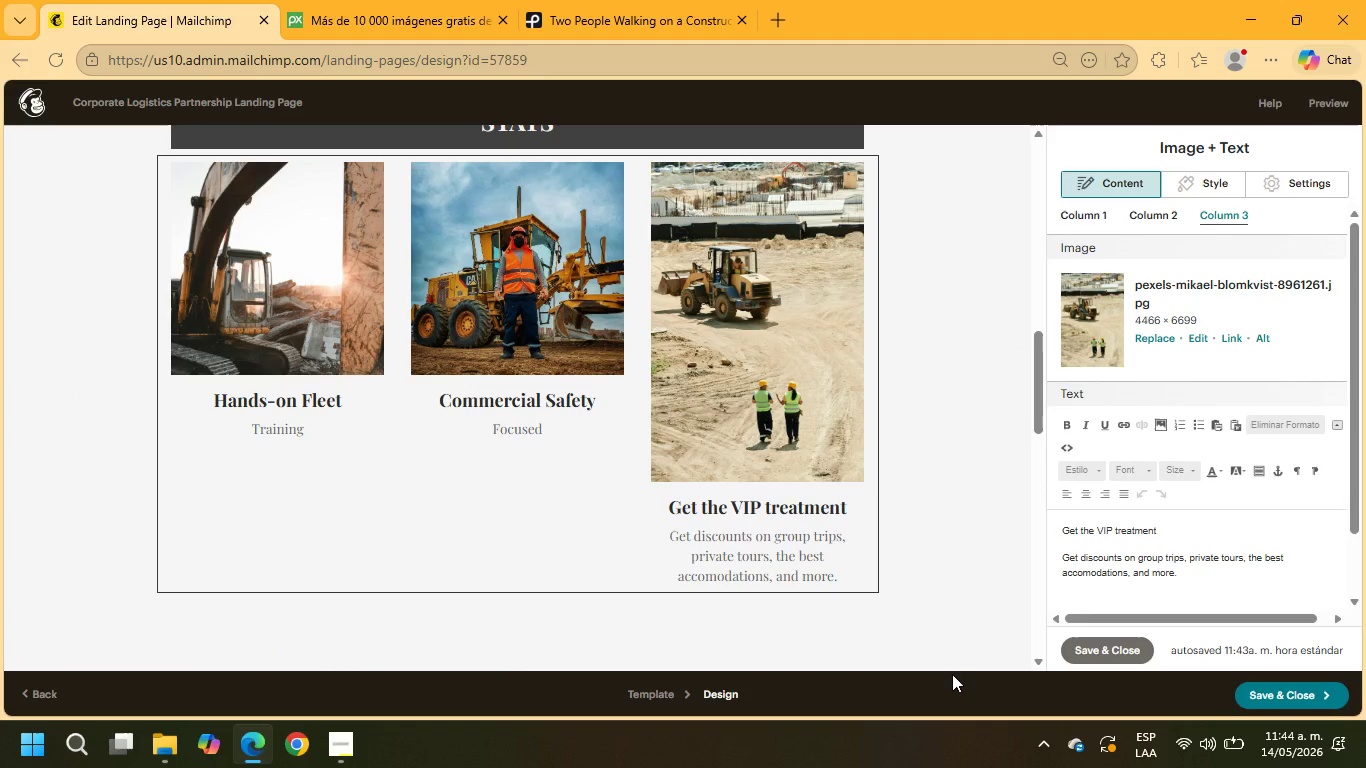 
left_click([1201, 338])
 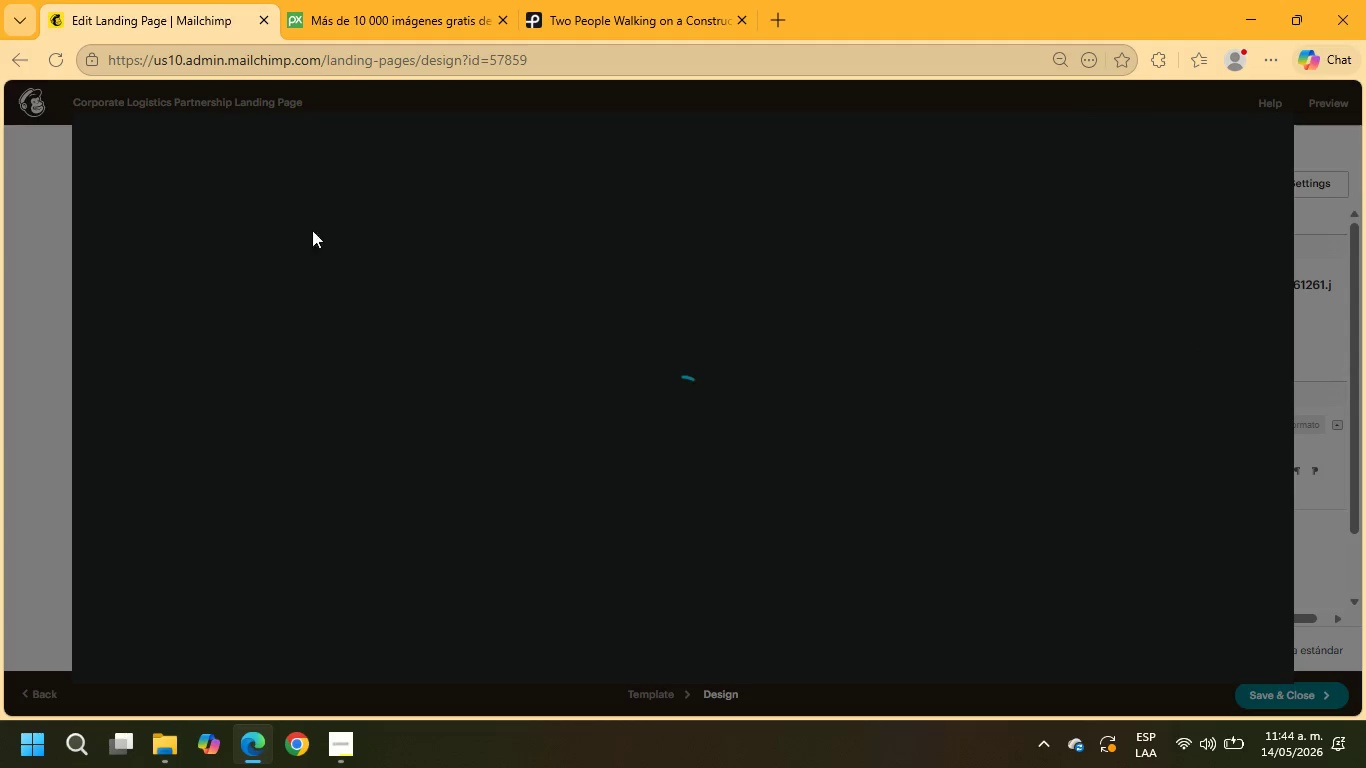 
mouse_move([243, 259])
 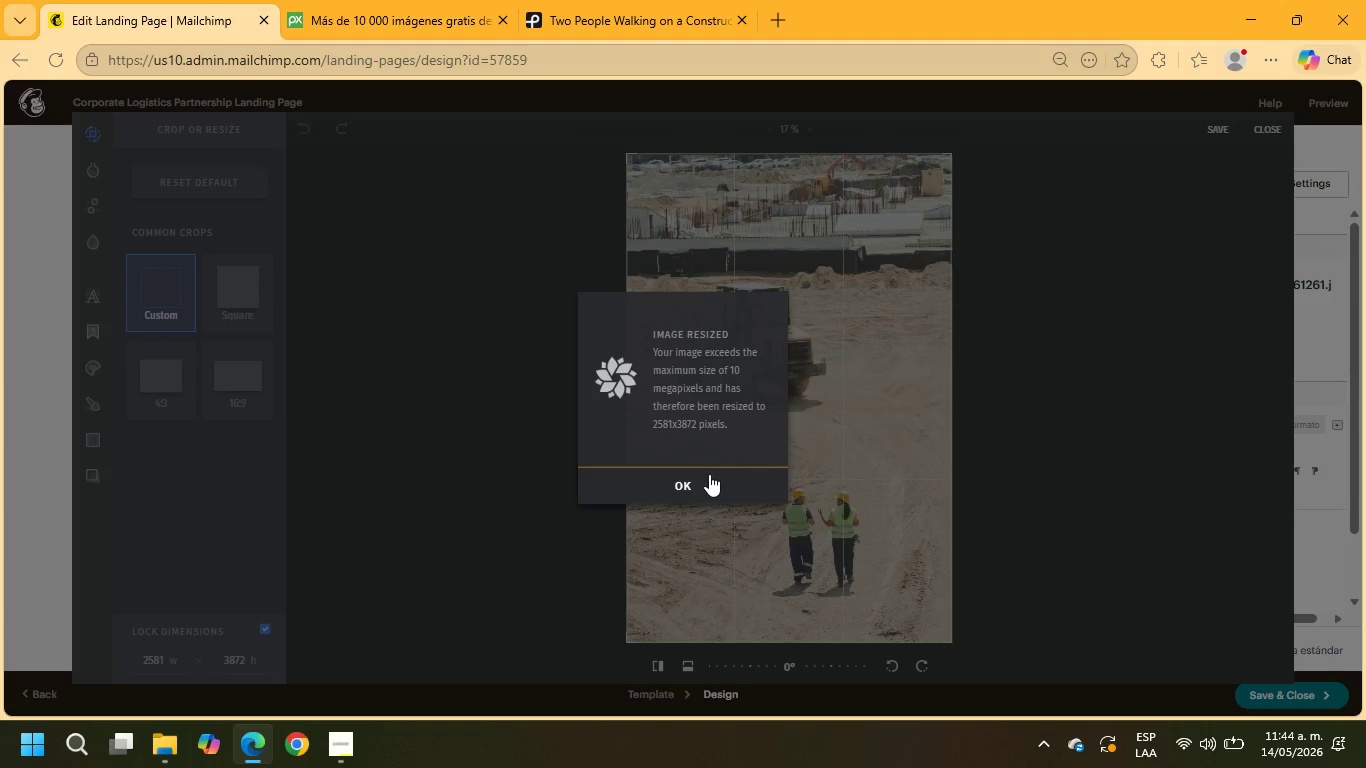 
left_click([709, 474])
 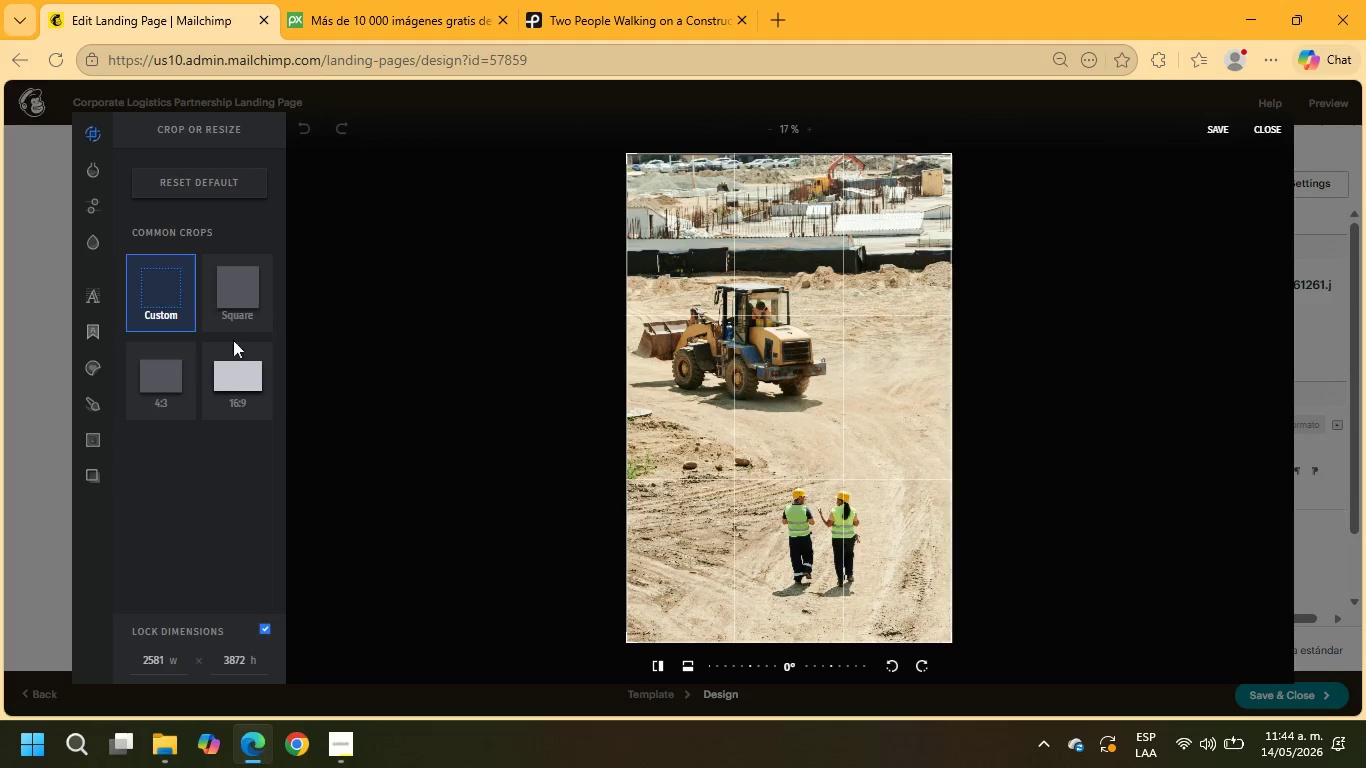 
left_click([229, 282])
 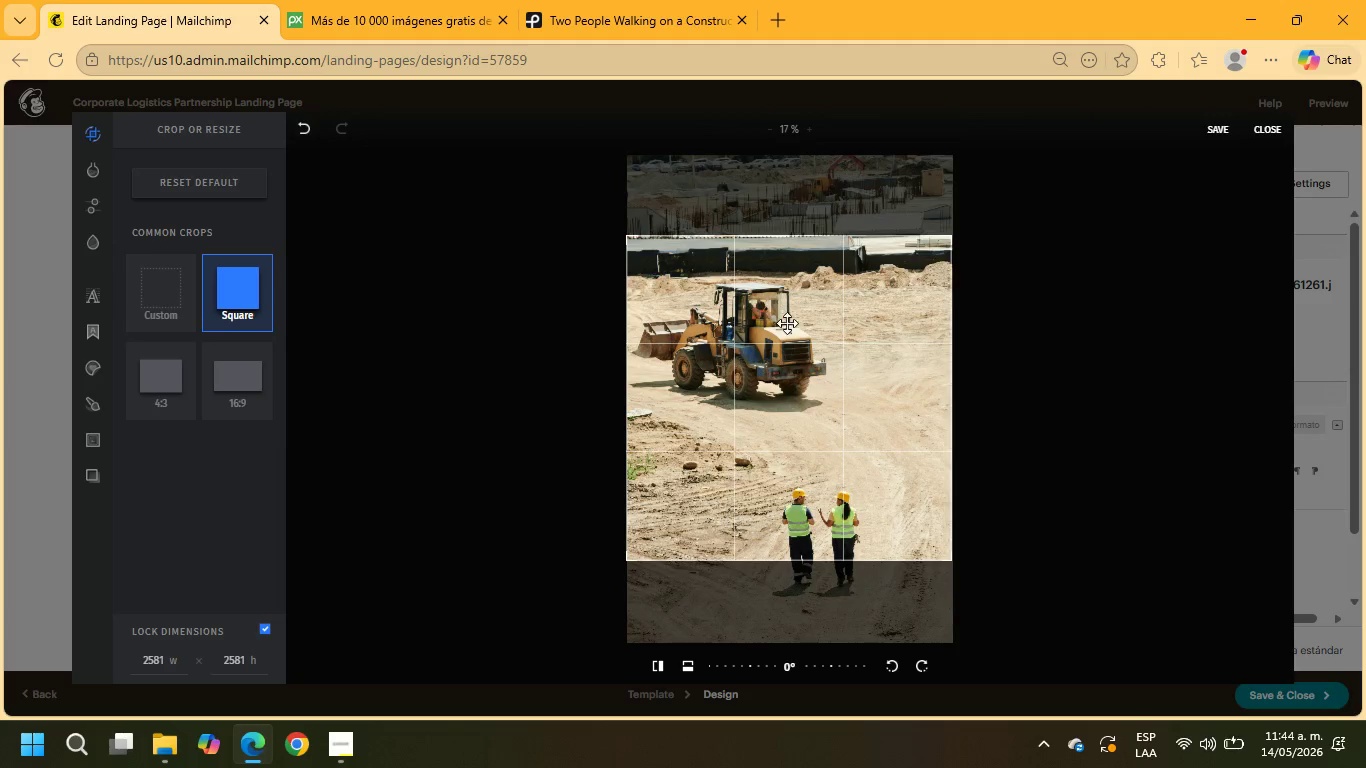 
left_click_drag(start_coordinate=[837, 375], to_coordinate=[839, 412])
 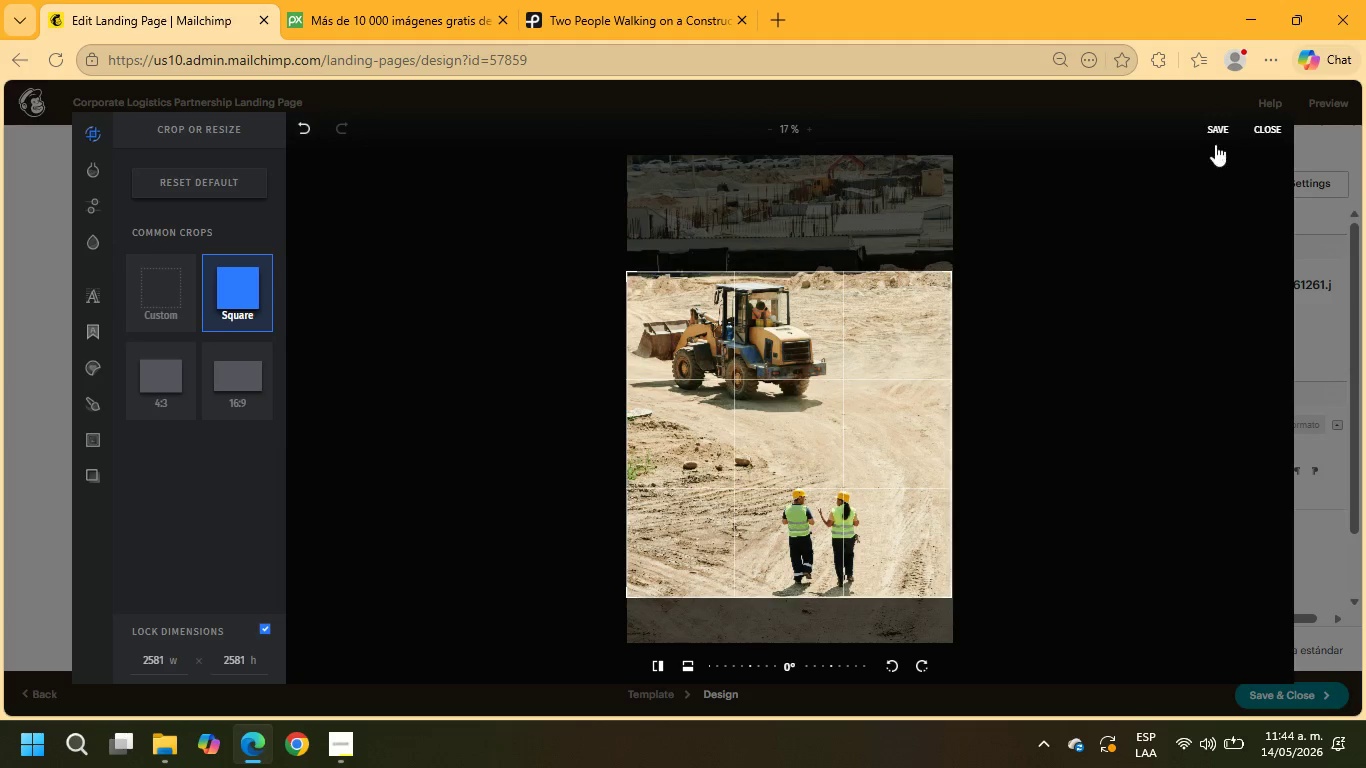 
left_click([1215, 130])
 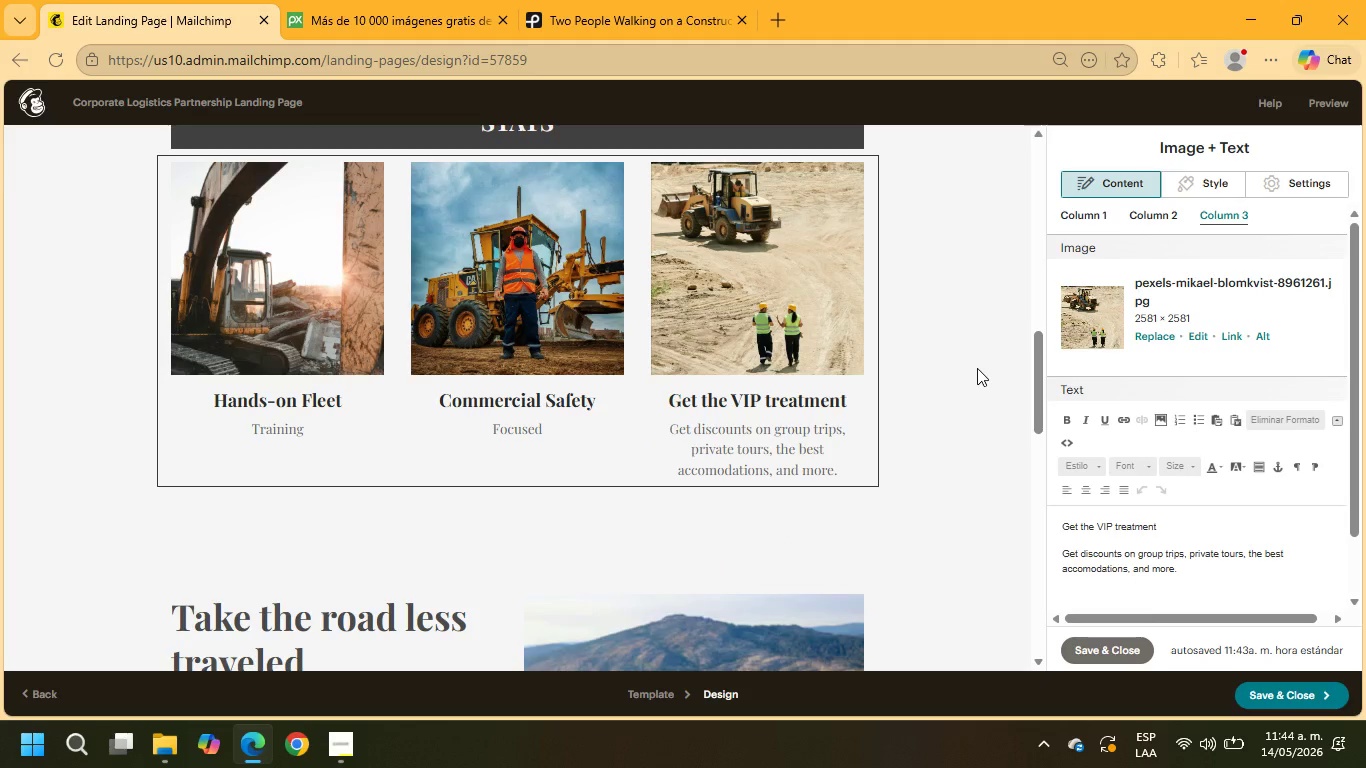 
wait(10.58)
 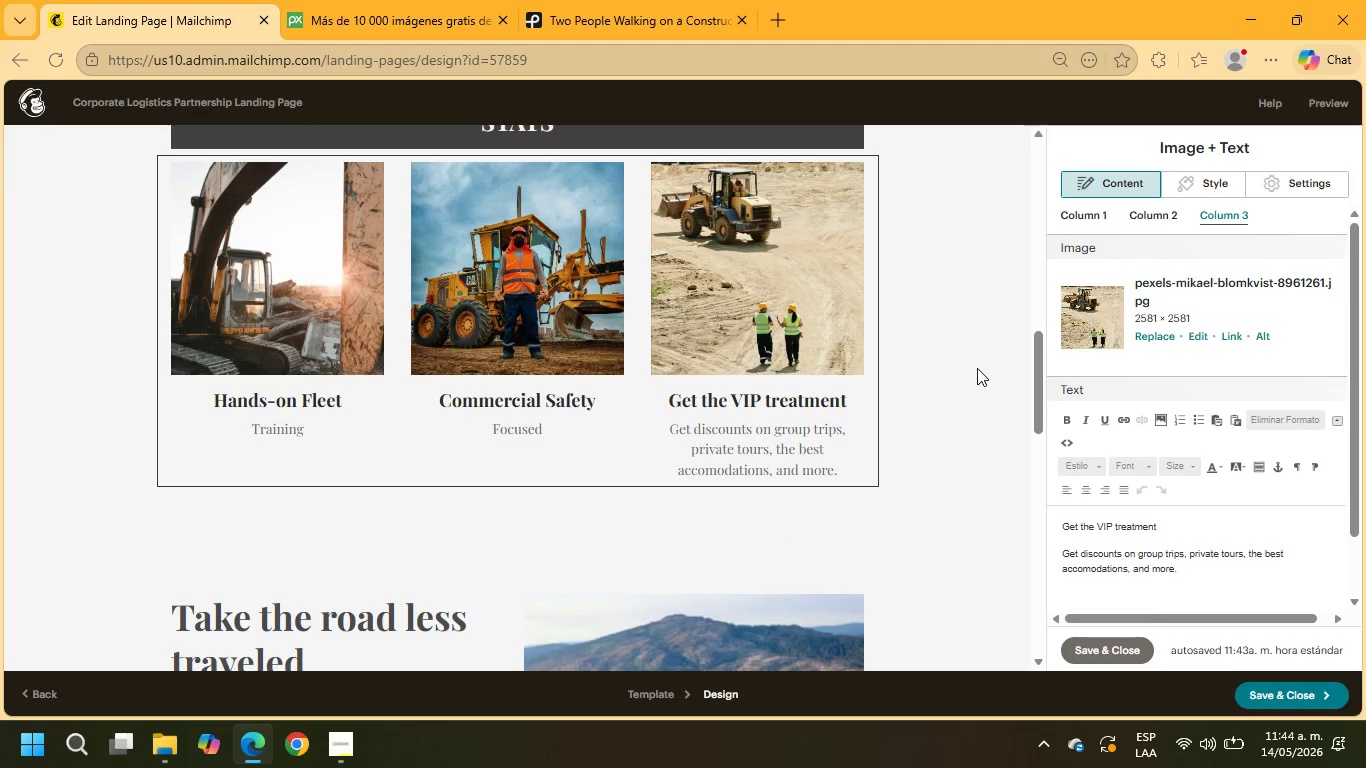 
left_click_drag(start_coordinate=[1181, 533], to_coordinate=[978, 531])
 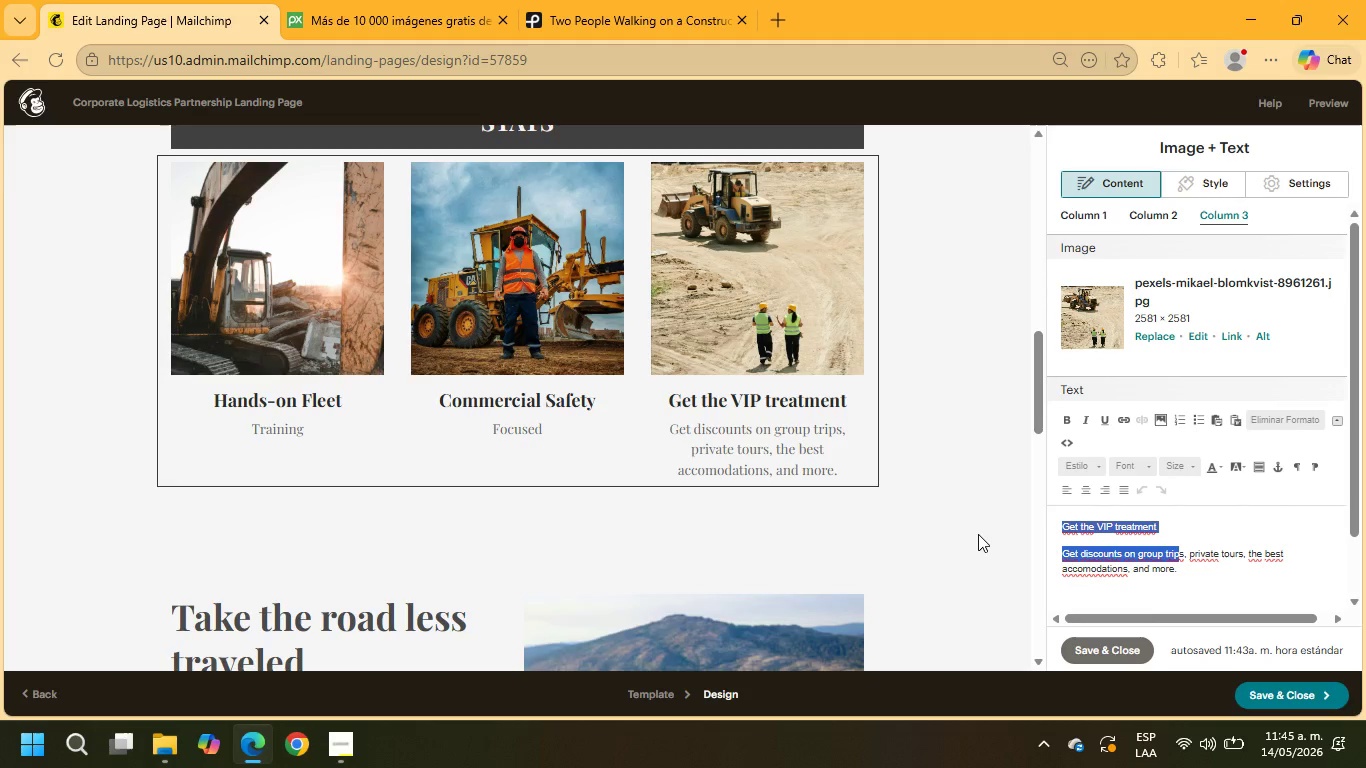 
left_click([1127, 546])
 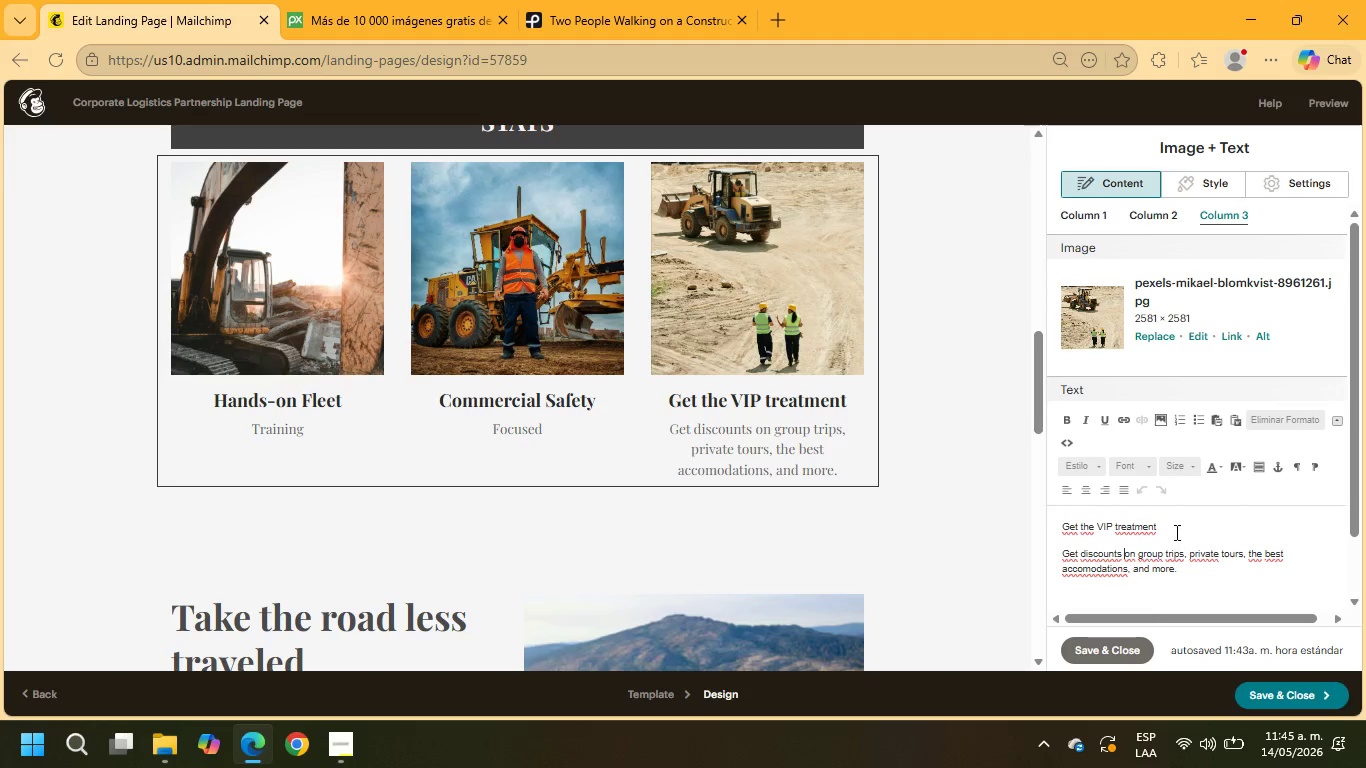 
left_click_drag(start_coordinate=[1175, 532], to_coordinate=[1041, 524])
 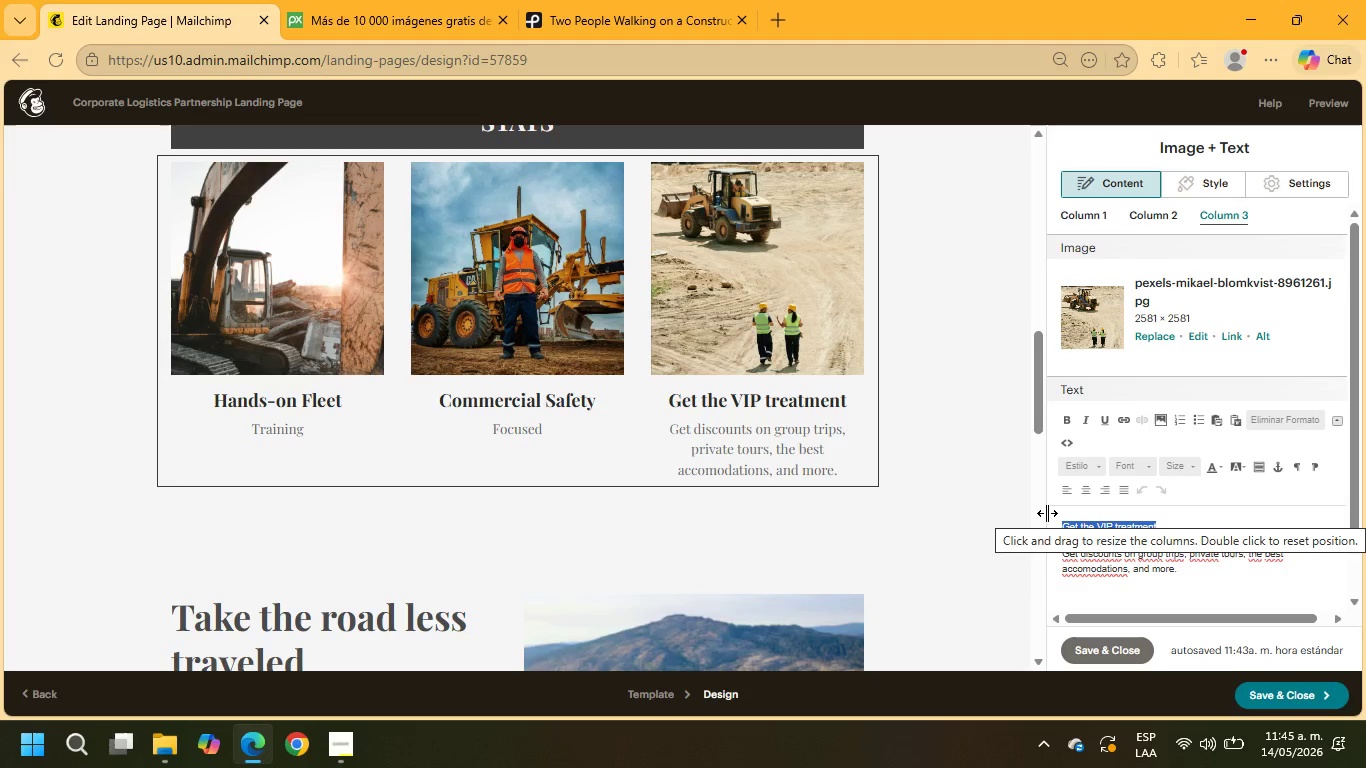 
type(95% Graduation)
 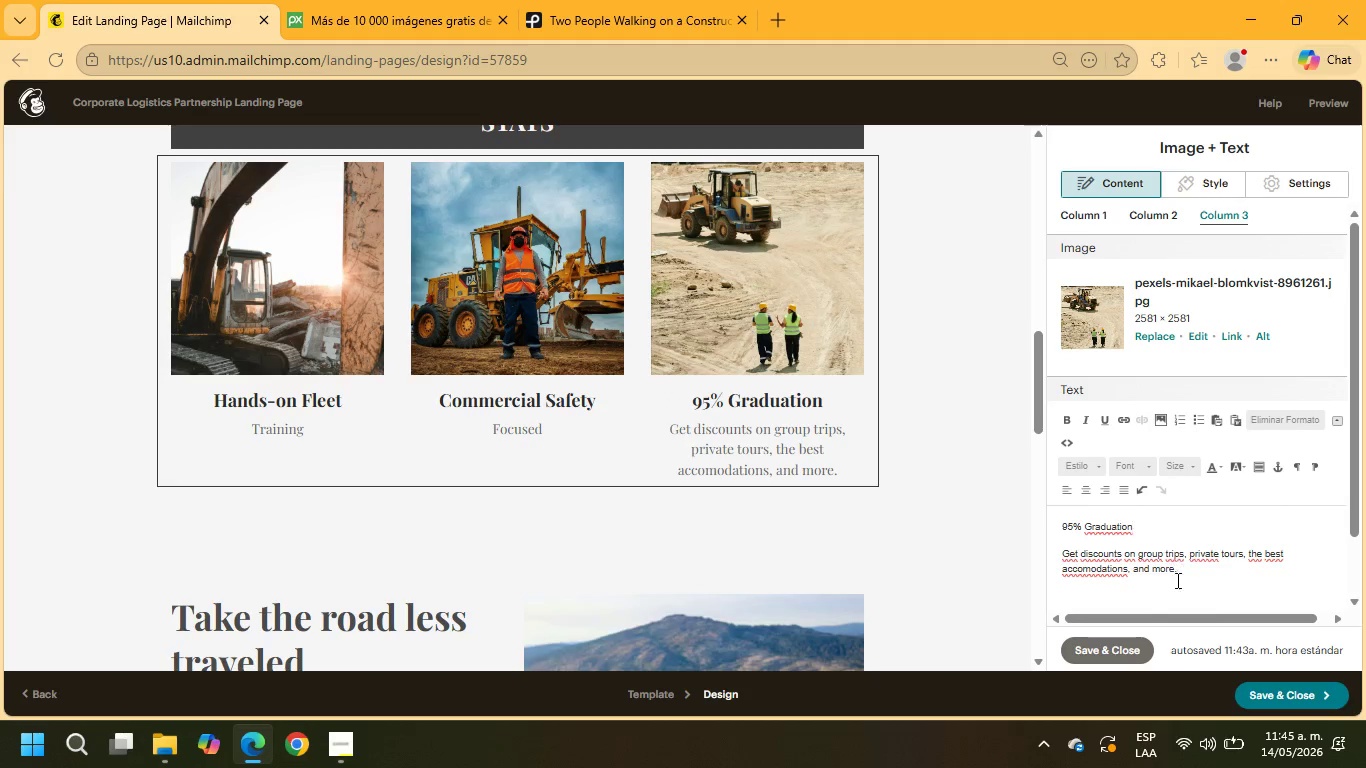 
left_click_drag(start_coordinate=[1180, 573], to_coordinate=[1056, 556])
 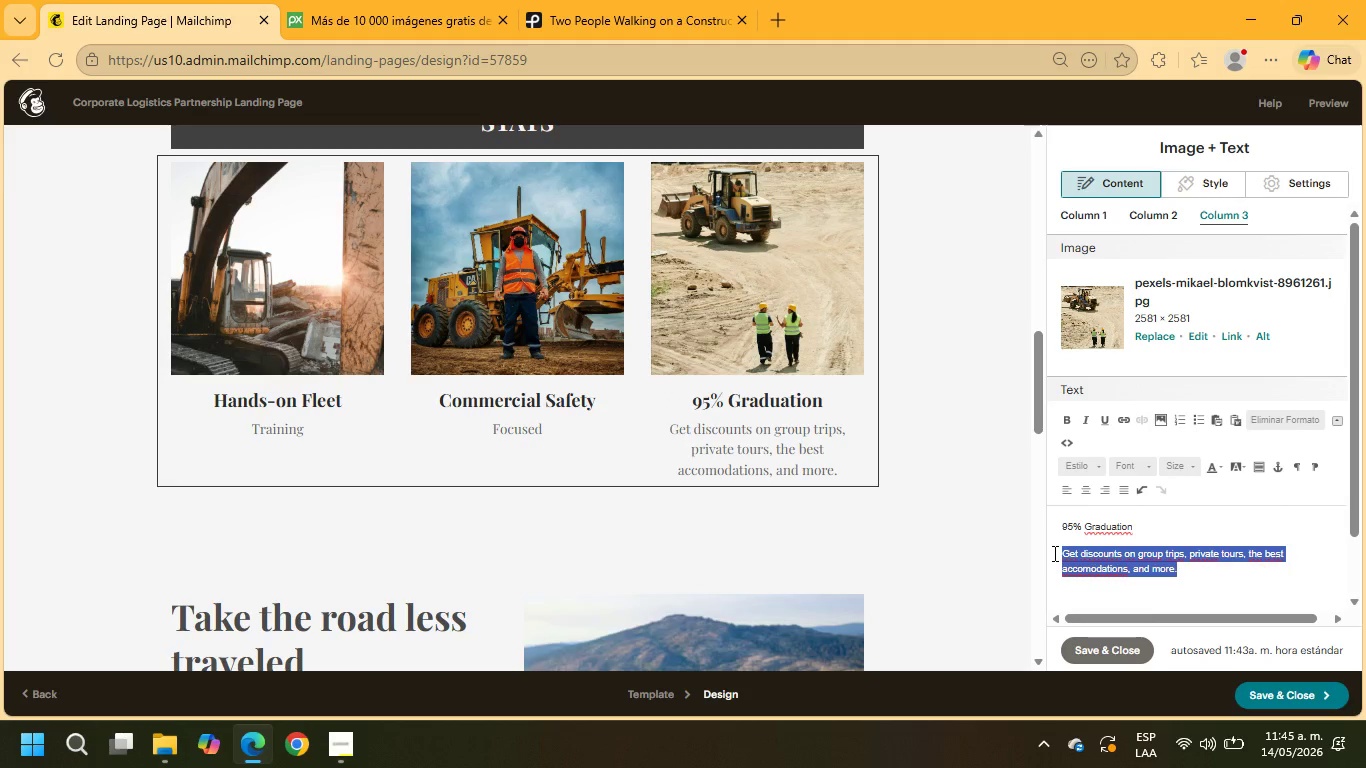 
hold_key(key=ShiftRight, duration=0.5)
 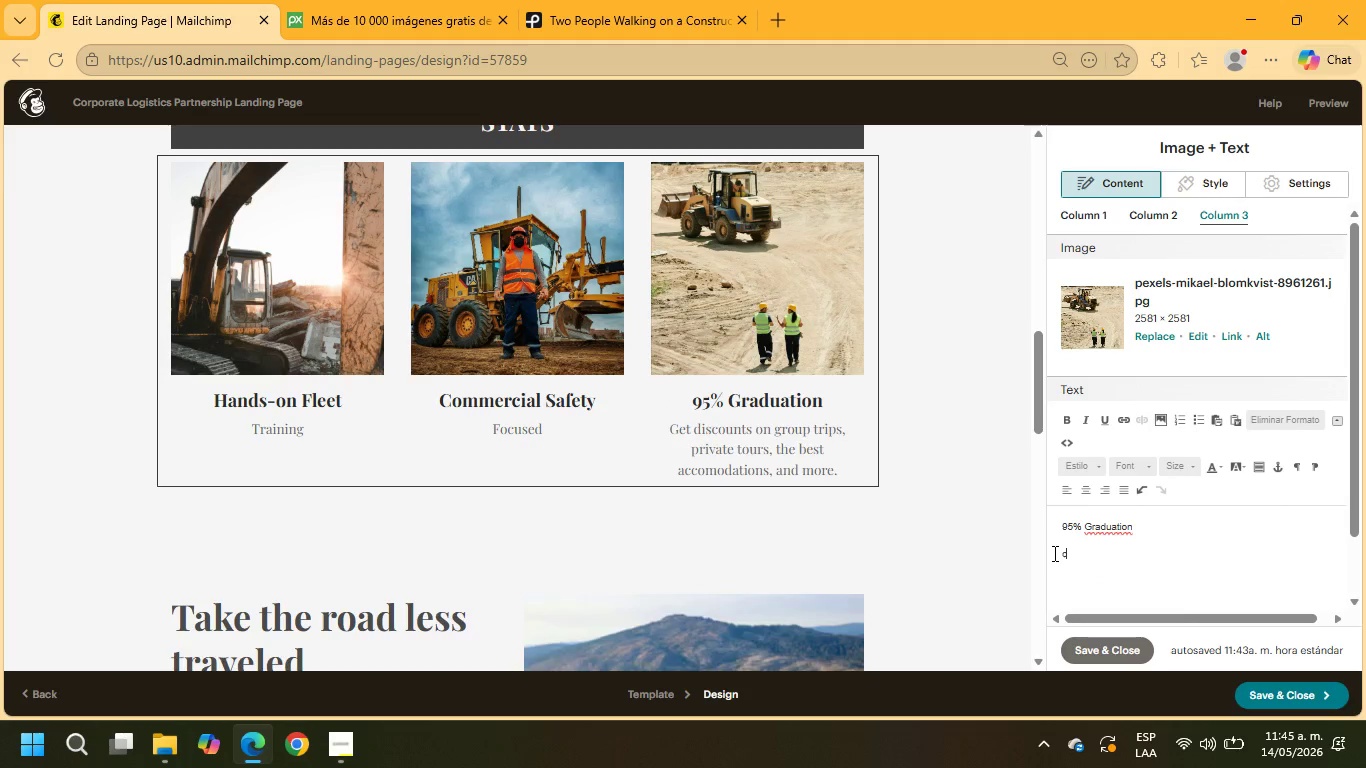 
type(cp)
key(Backspace)
key(Backspace)
type(Completion Rate)
 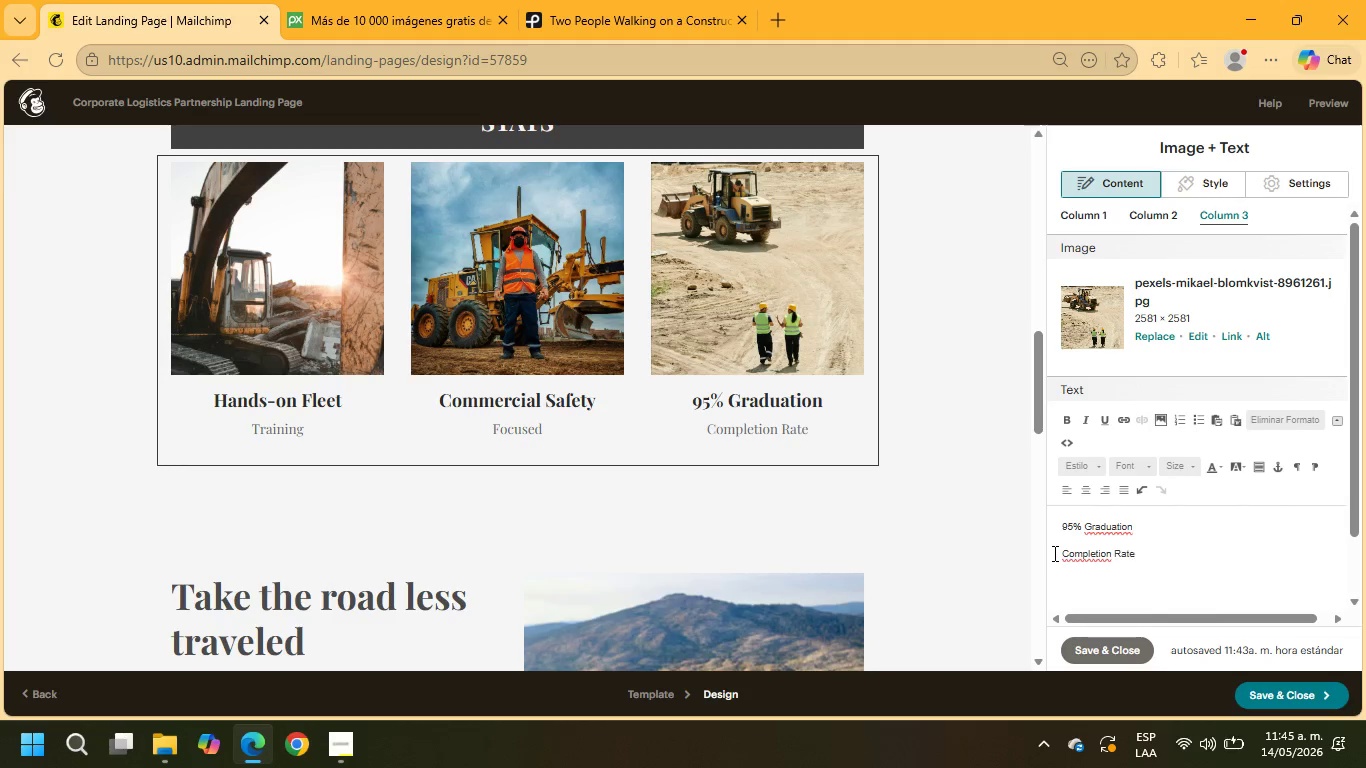 
left_click([1135, 648])
 